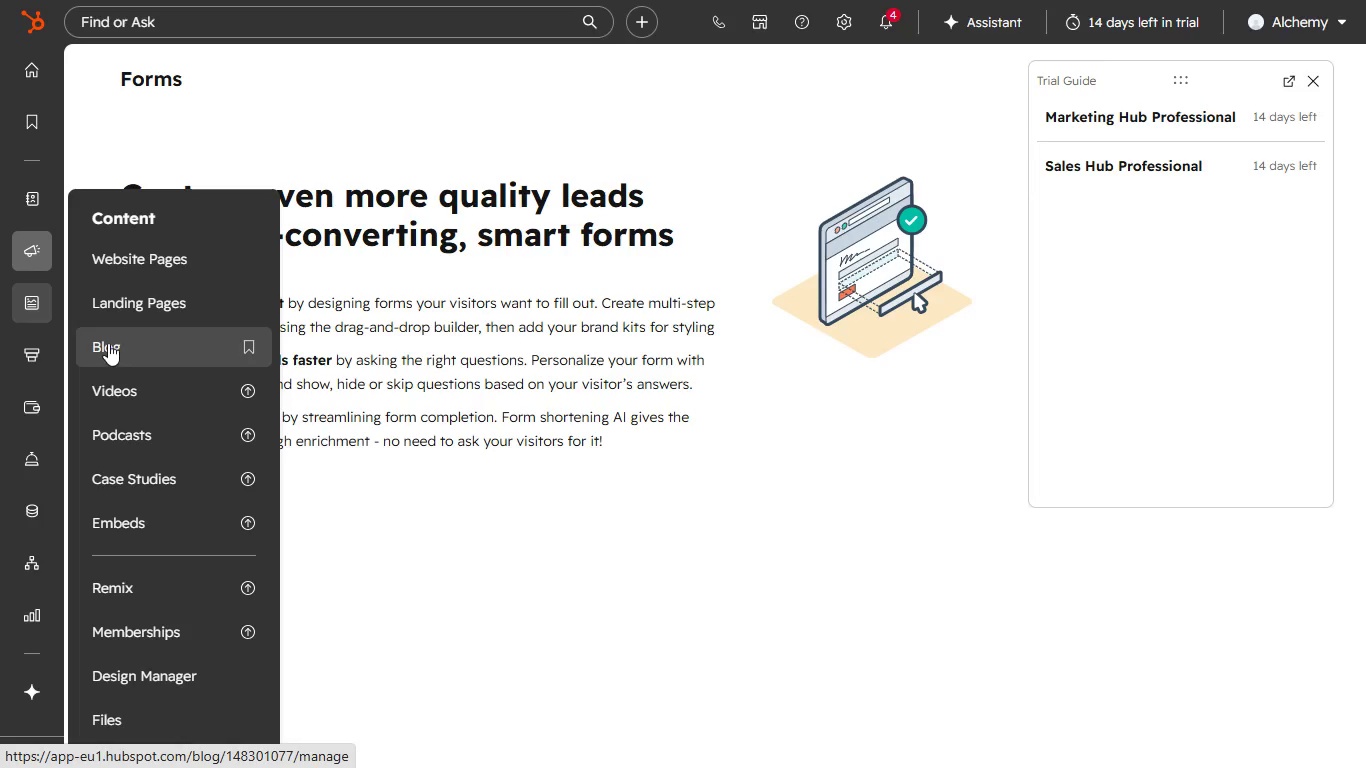 
left_click([99, 308])
 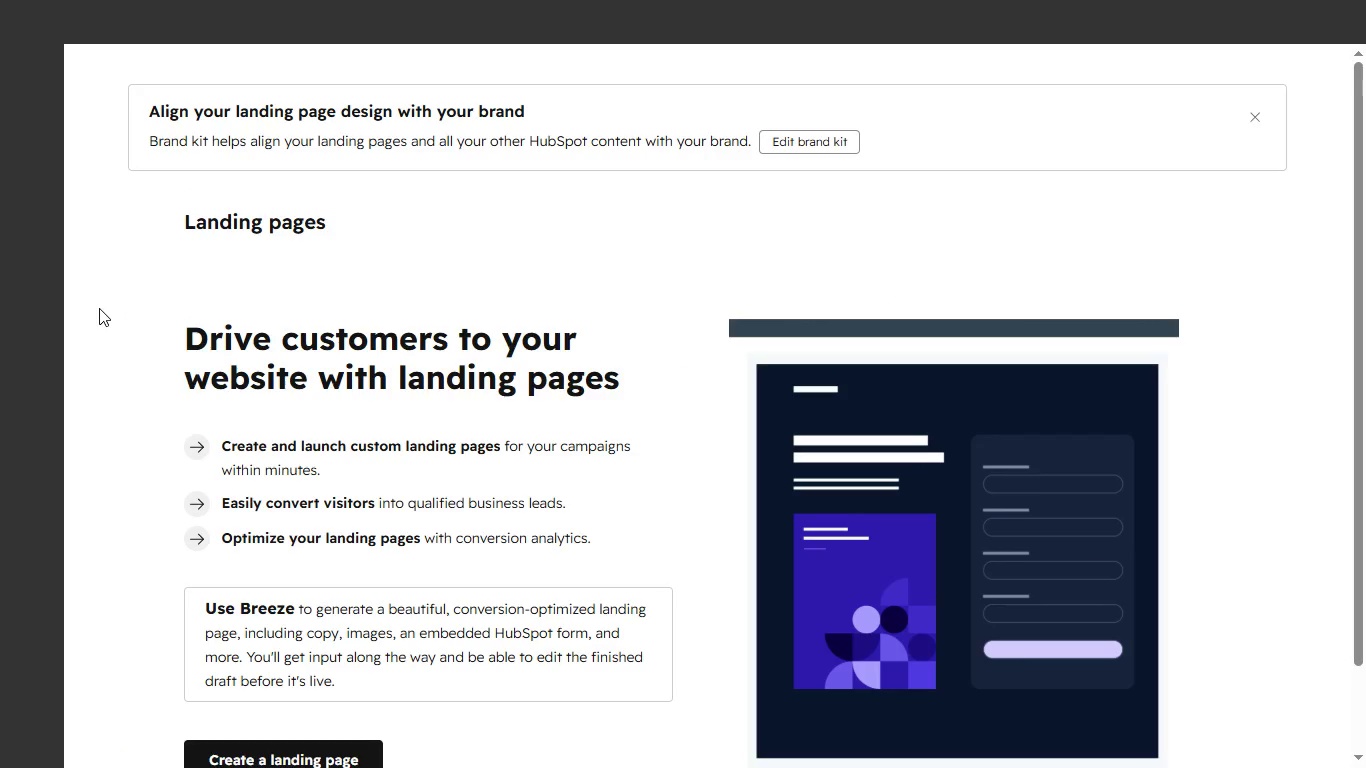 
scroll: coordinate [412, 450], scroll_direction: down, amount: 2.0
 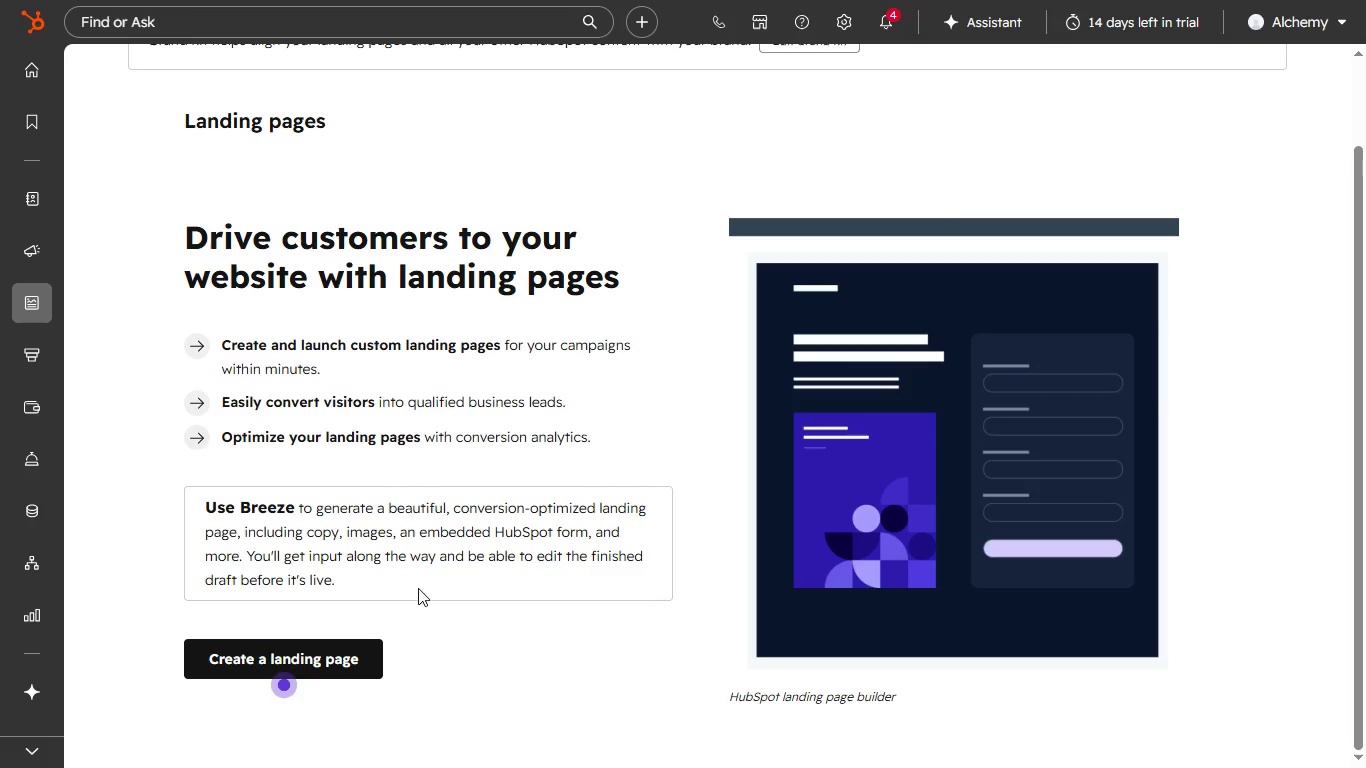 
mouse_move([306, 648])
 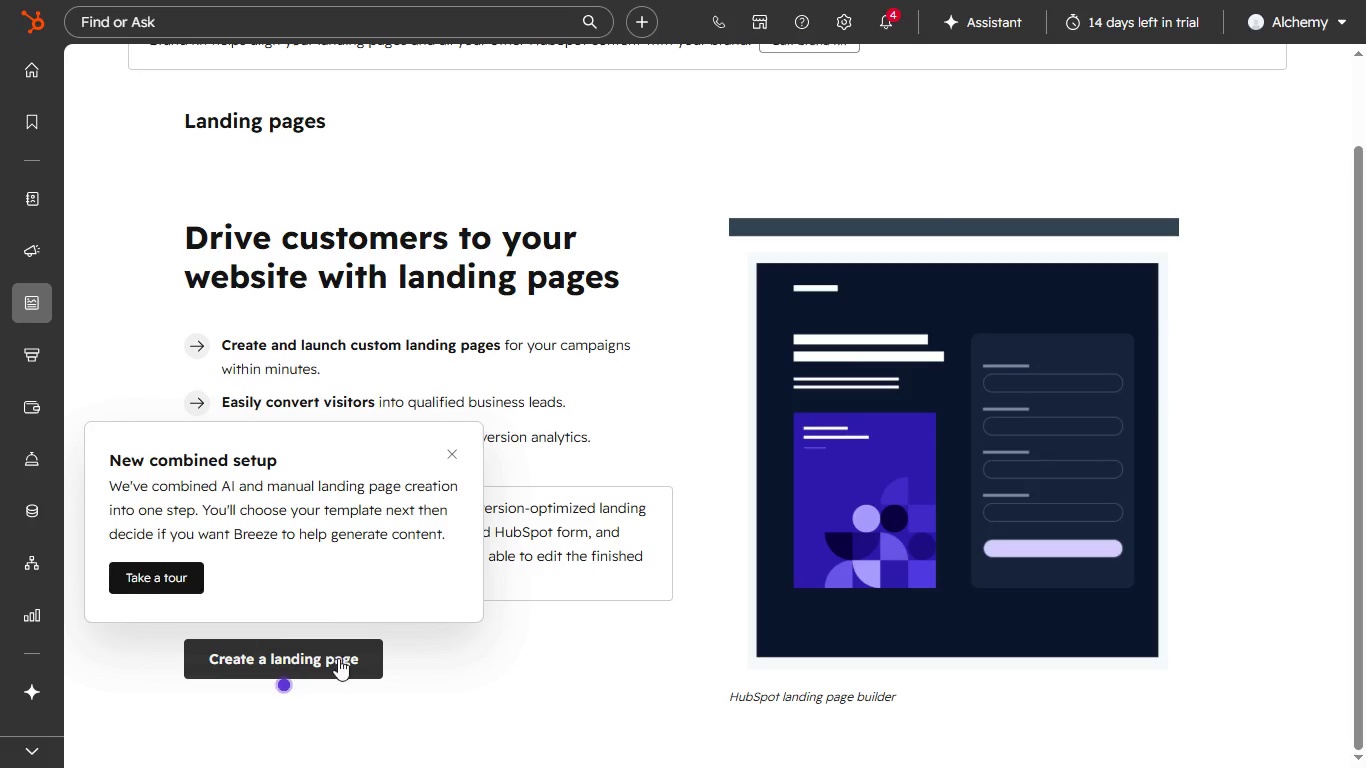 
left_click([341, 672])
 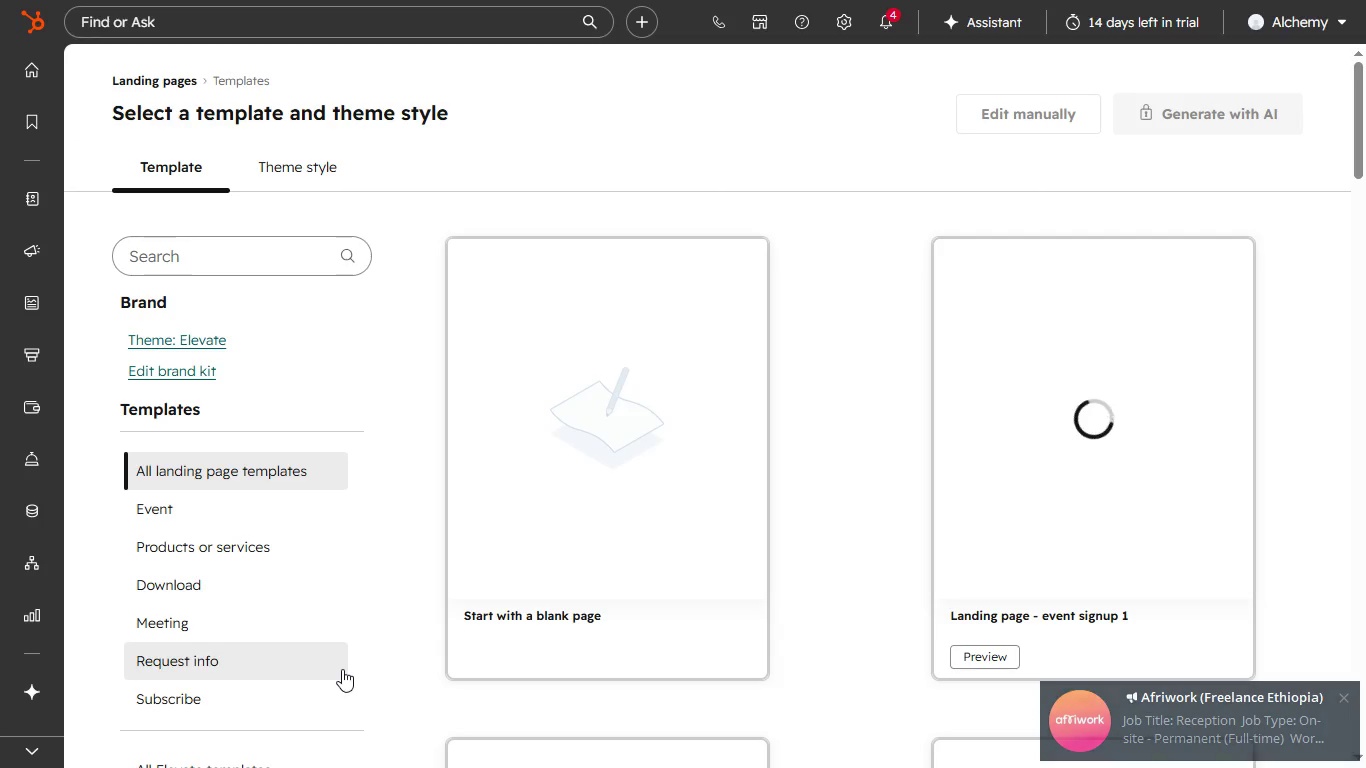 
wait(11.11)
 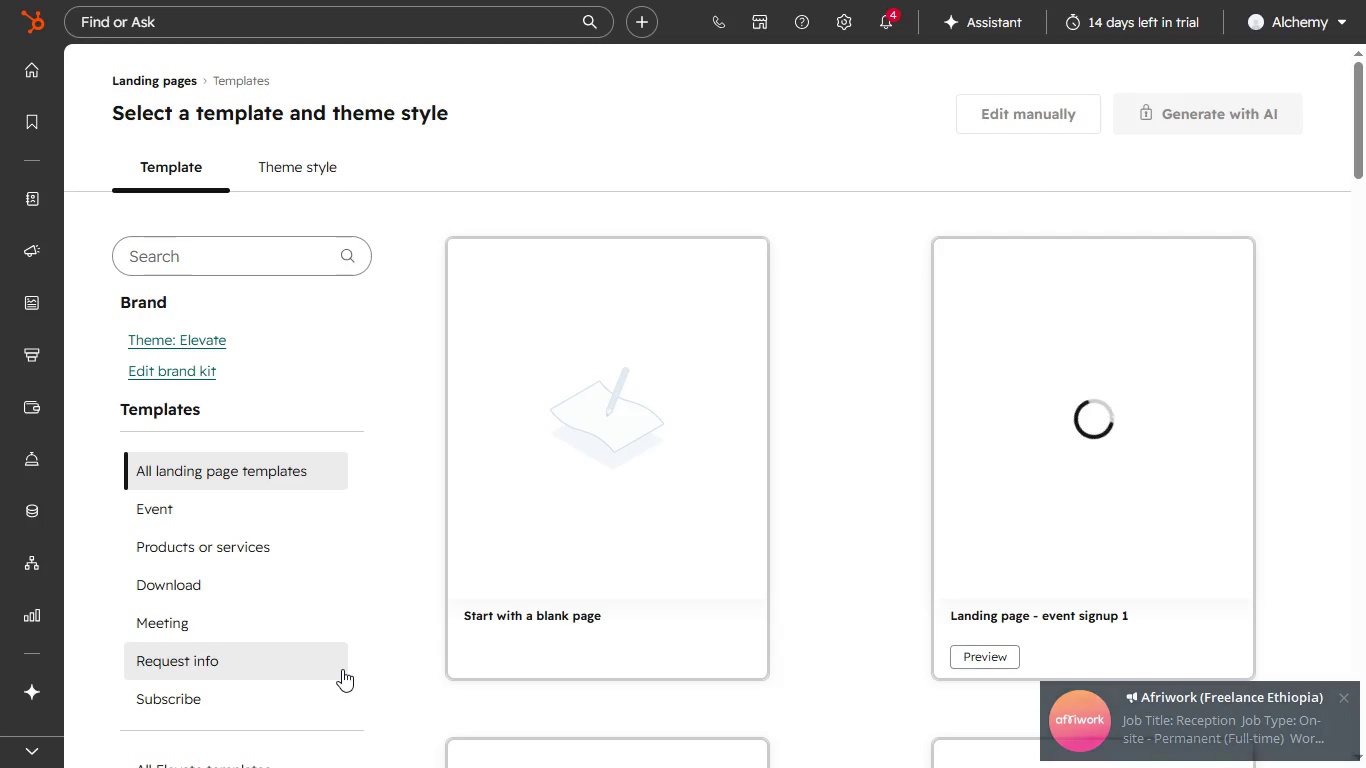 
scroll: coordinate [266, 600], scroll_direction: down, amount: 2.0
 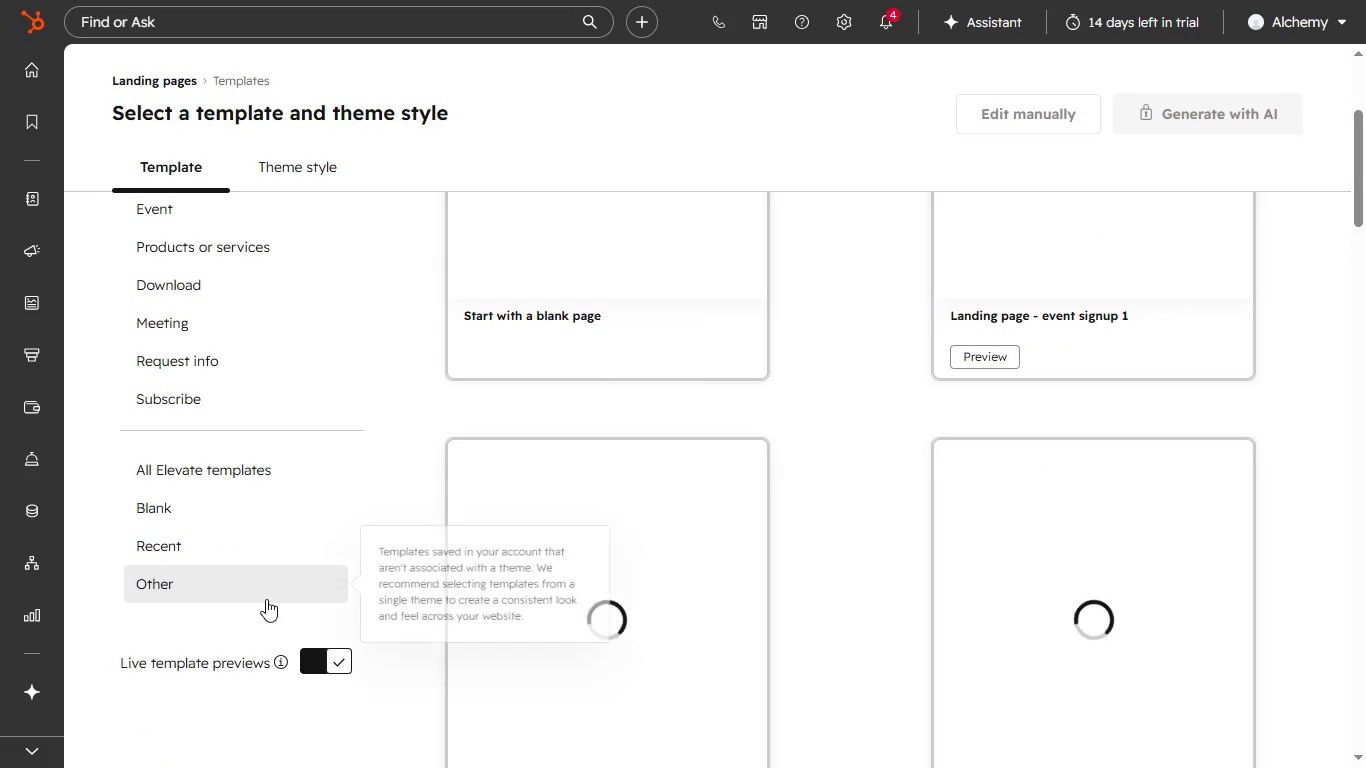 
scroll: coordinate [266, 593], scroll_direction: up, amount: 8.0
 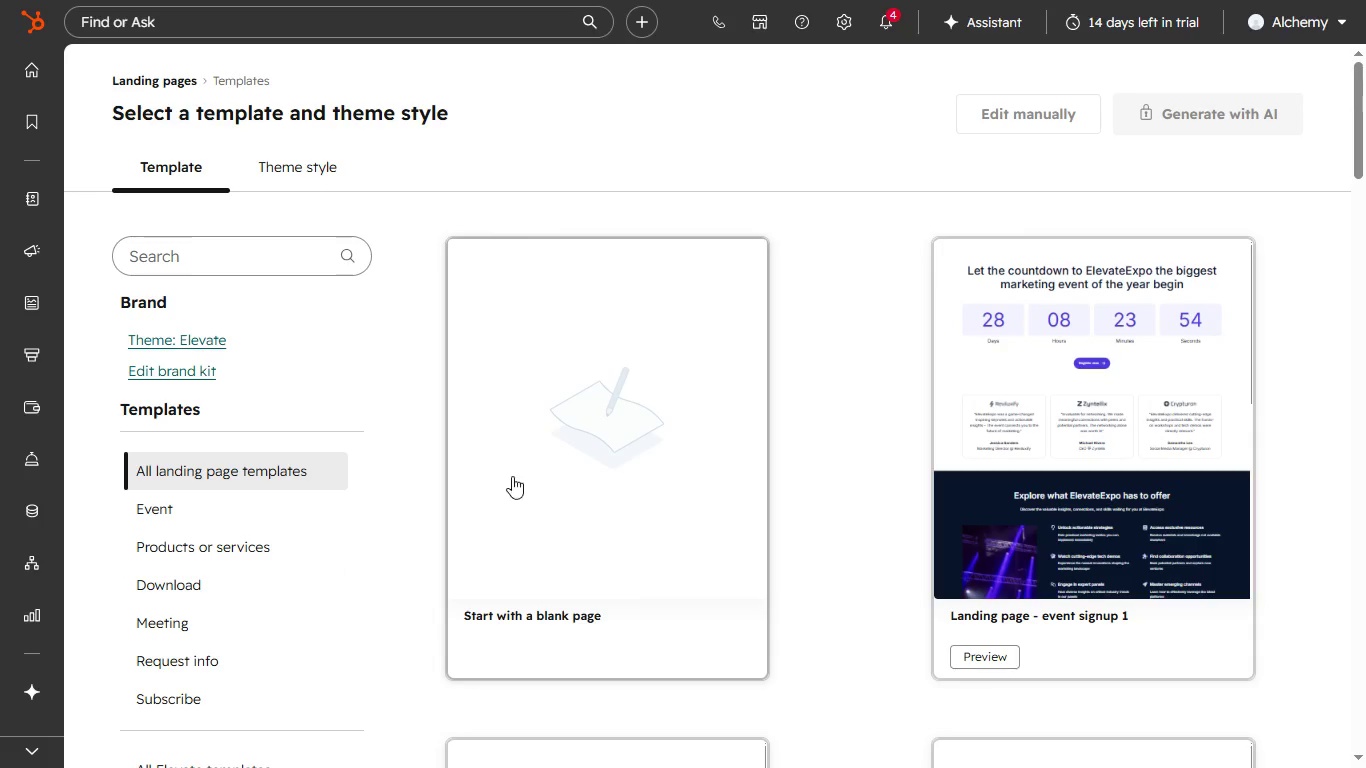 
wait(5.05)
 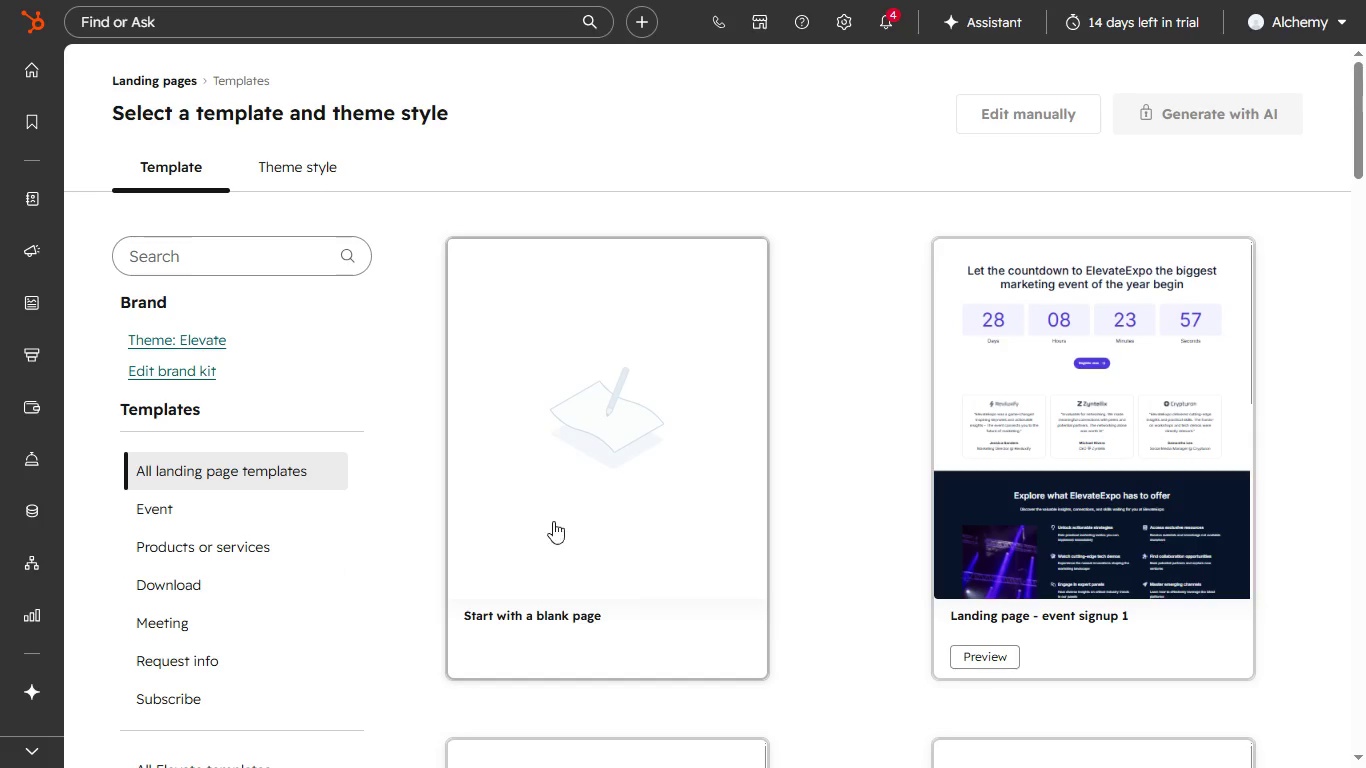 
scroll: coordinate [608, 453], scroll_direction: down, amount: 8.0
 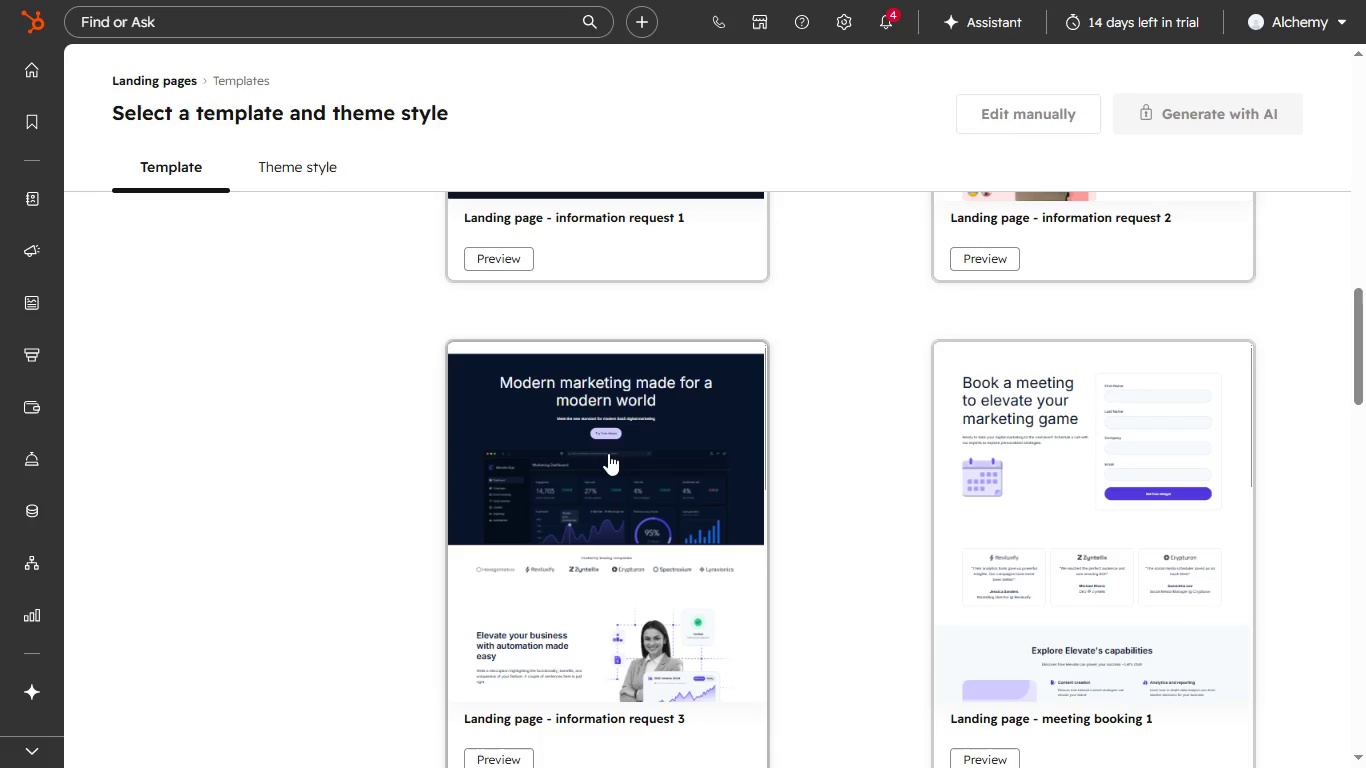 
scroll: coordinate [611, 434], scroll_direction: up, amount: 17.0
 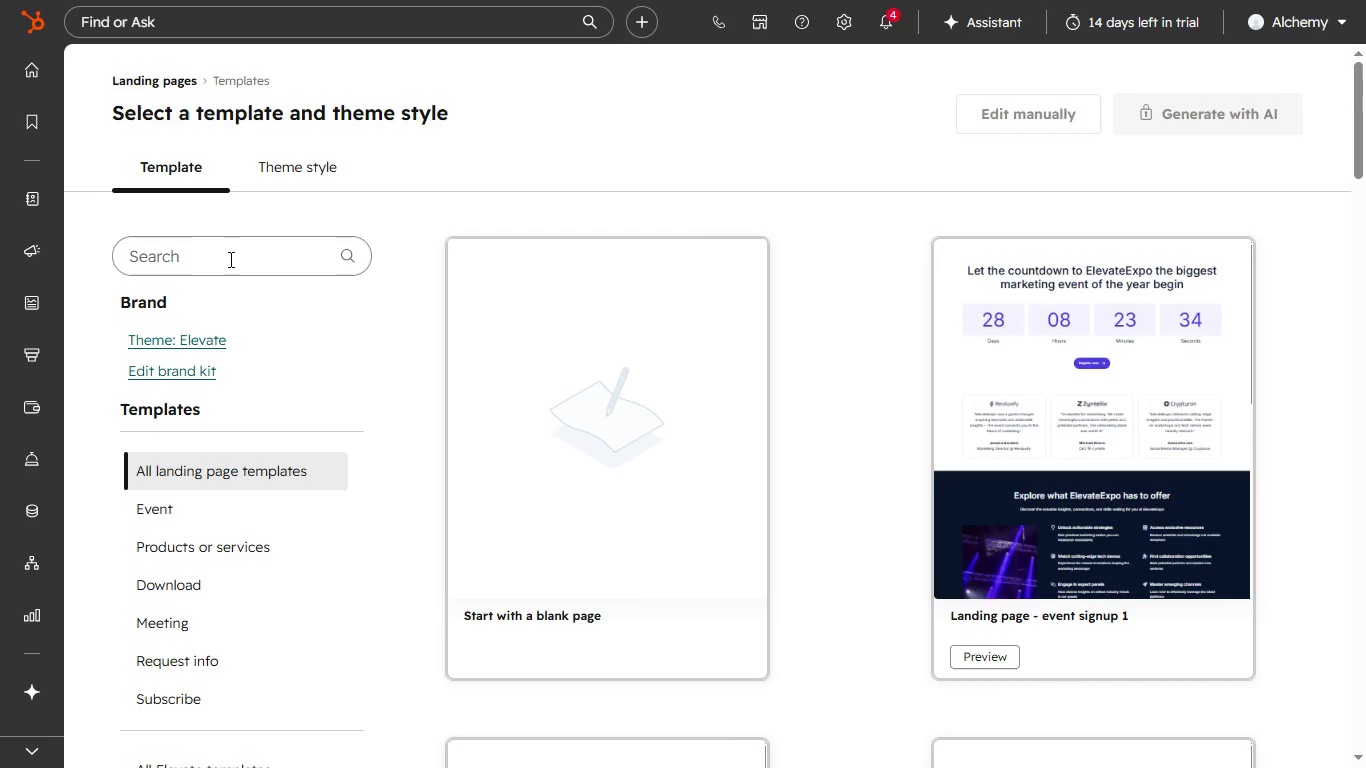 
wait(15.16)
 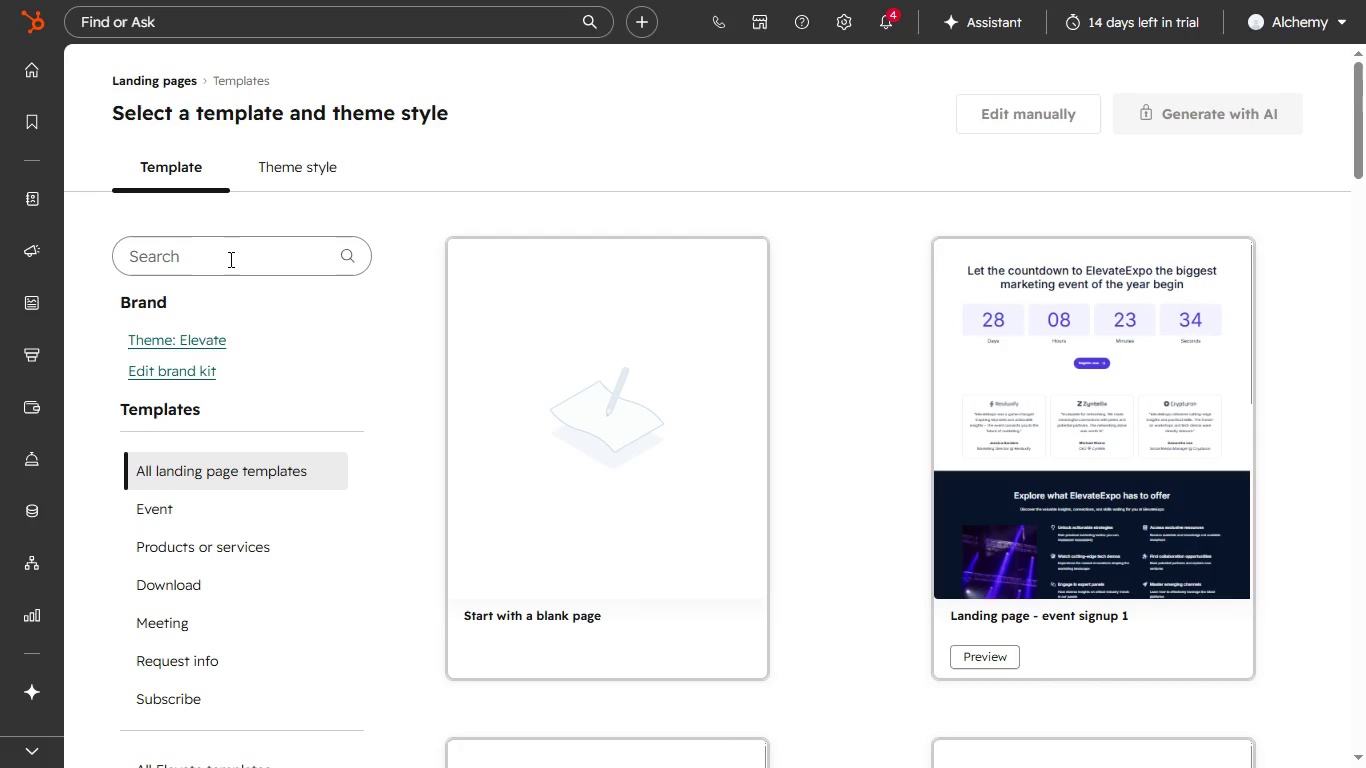 
left_click([228, 259])
 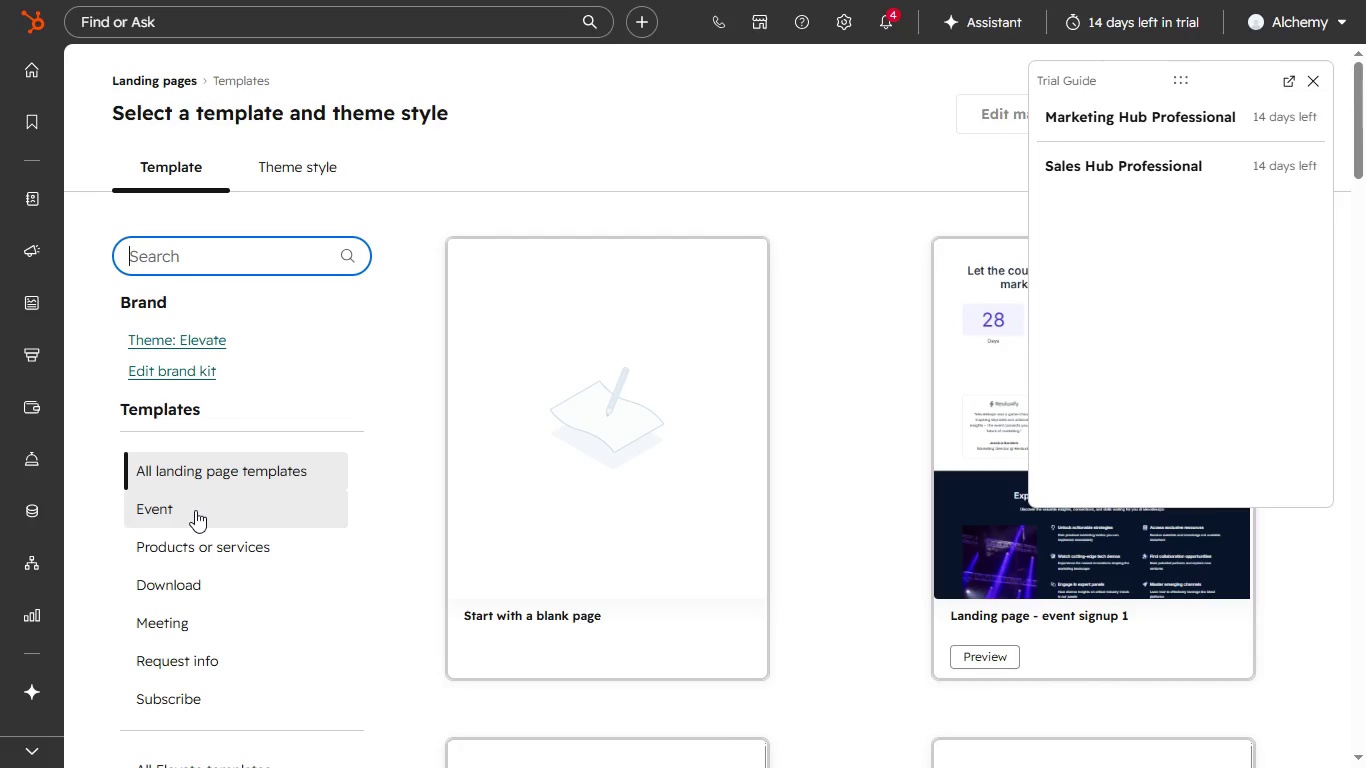 
wait(11.48)
 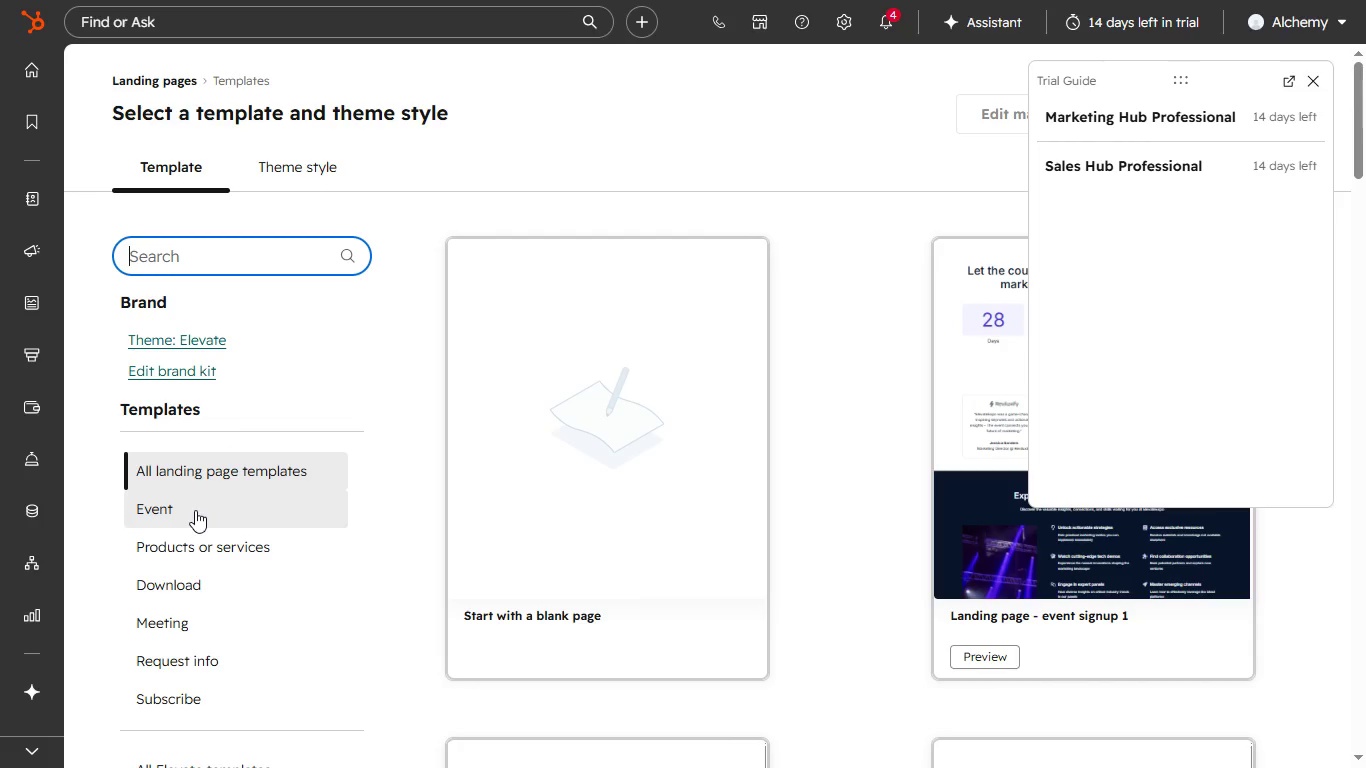 
scroll: coordinate [200, 501], scroll_direction: down, amount: 4.0
 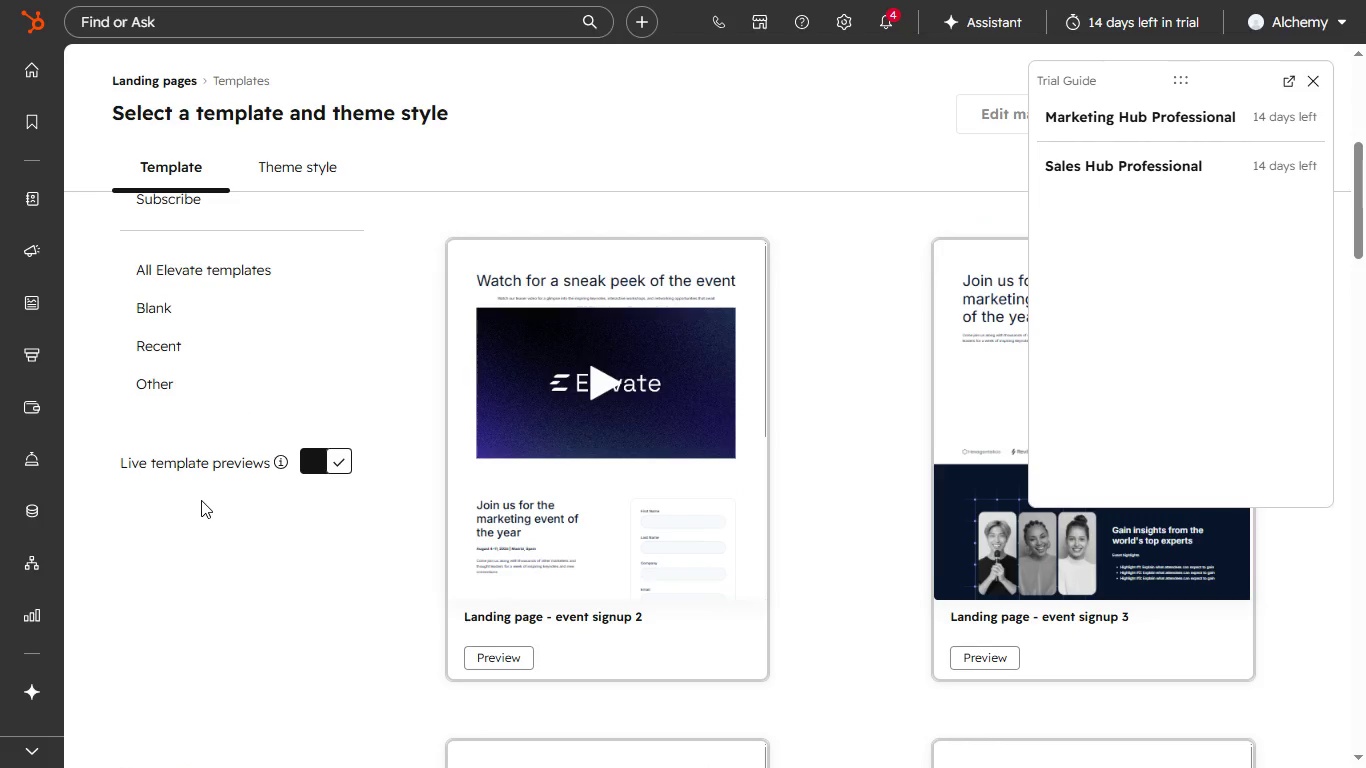 
scroll: coordinate [207, 487], scroll_direction: up, amount: 12.0
 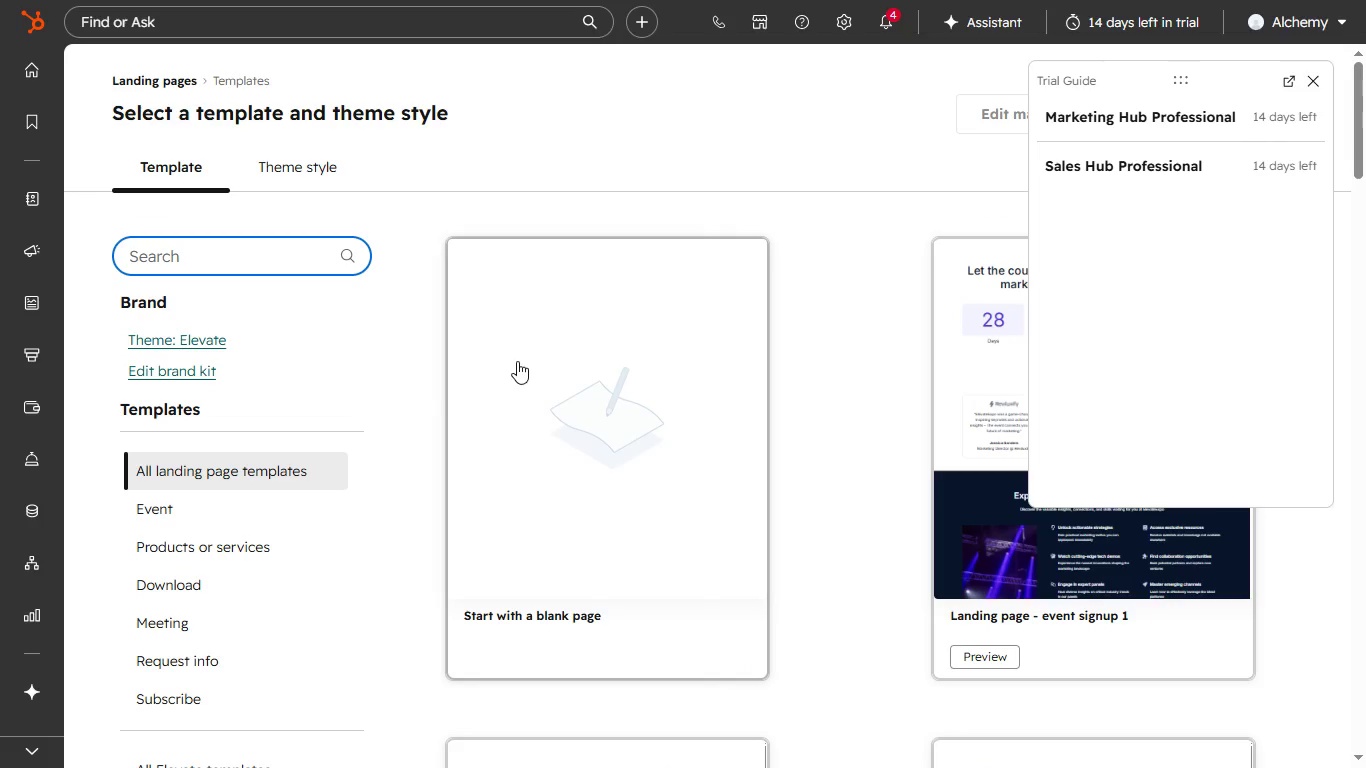 
left_click([525, 373])
 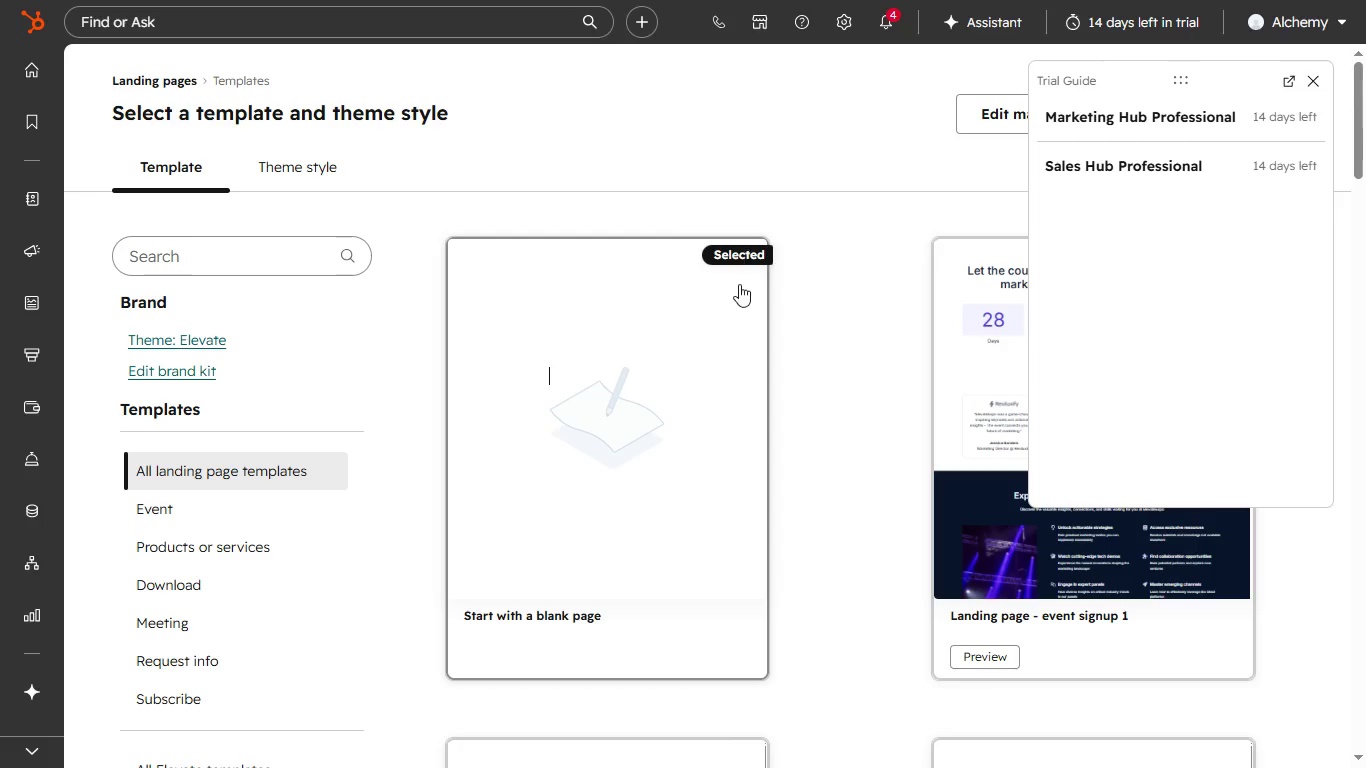 
left_click([706, 415])
 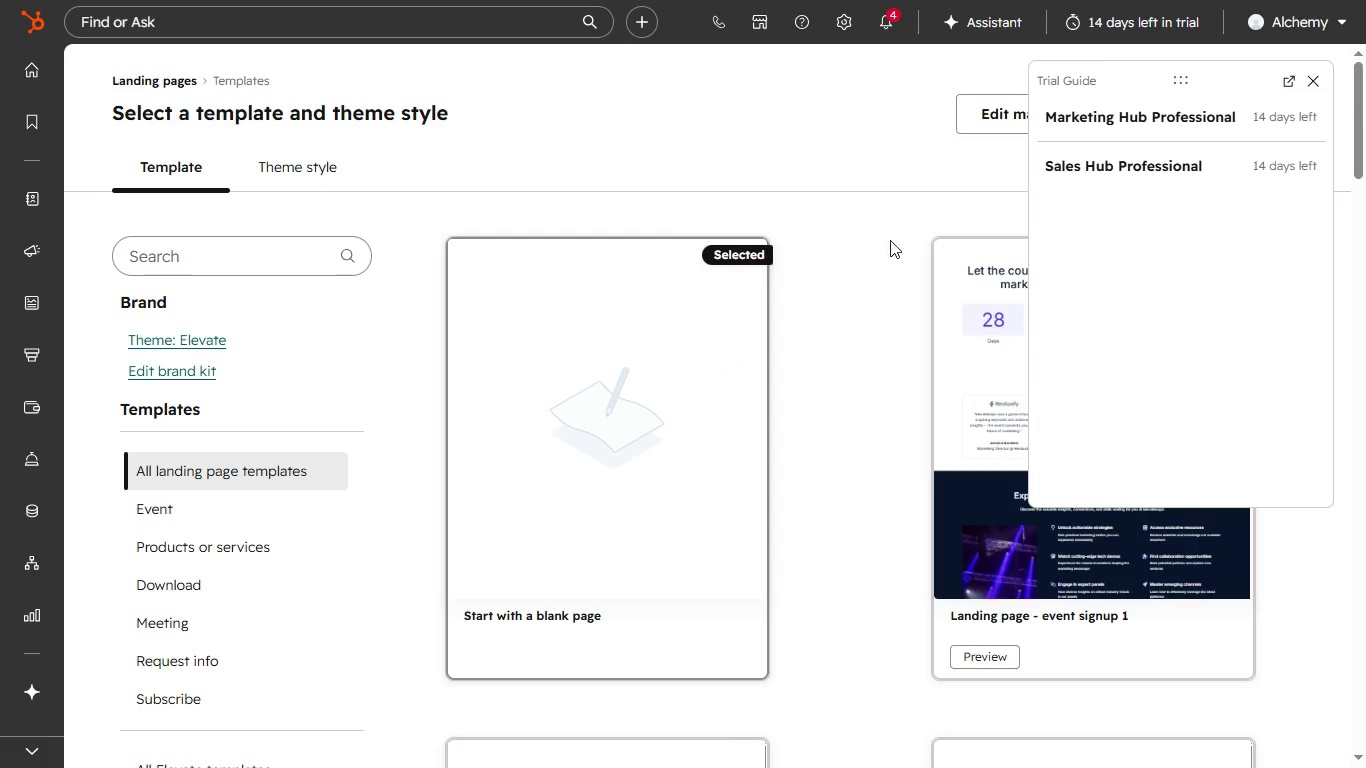 
scroll: coordinate [896, 234], scroll_direction: up, amount: 4.0
 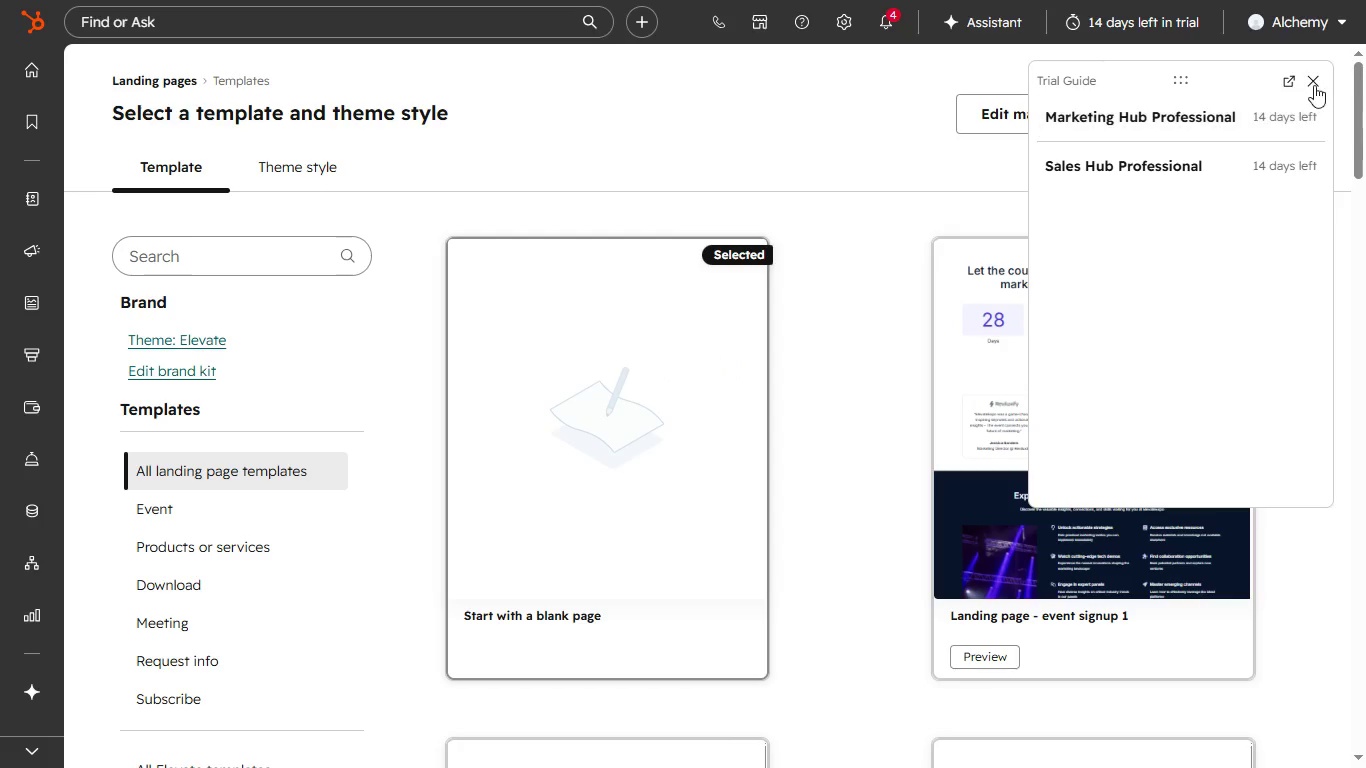 
left_click([1314, 85])
 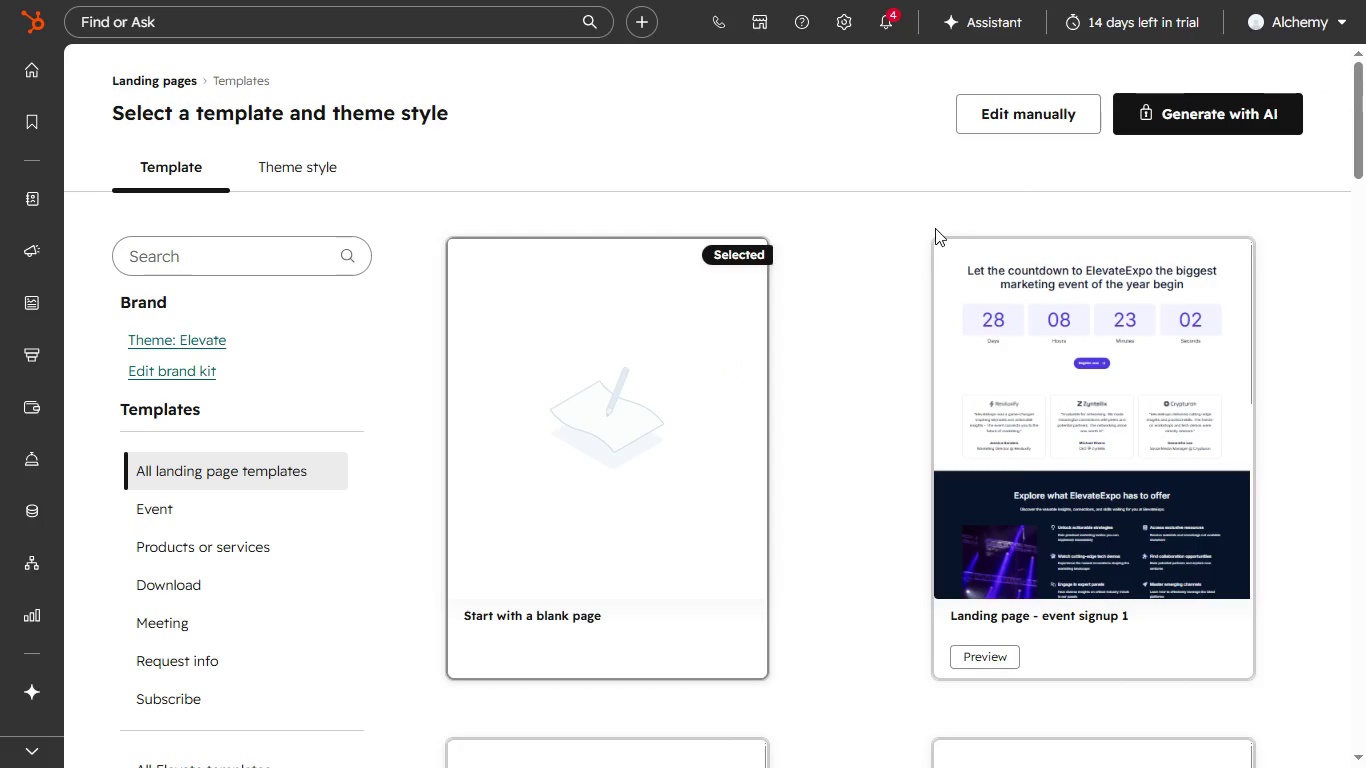 
scroll: coordinate [934, 229], scroll_direction: up, amount: 3.0
 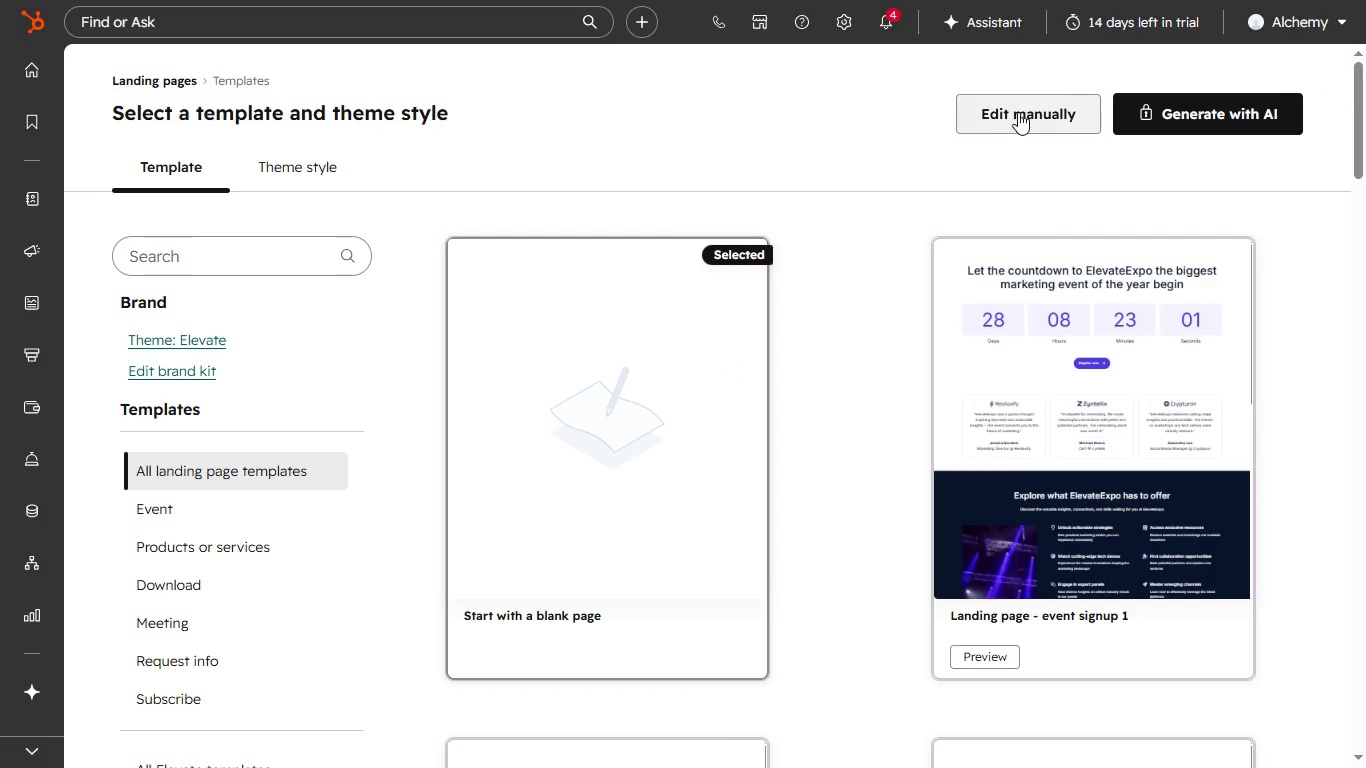 
left_click([1018, 112])
 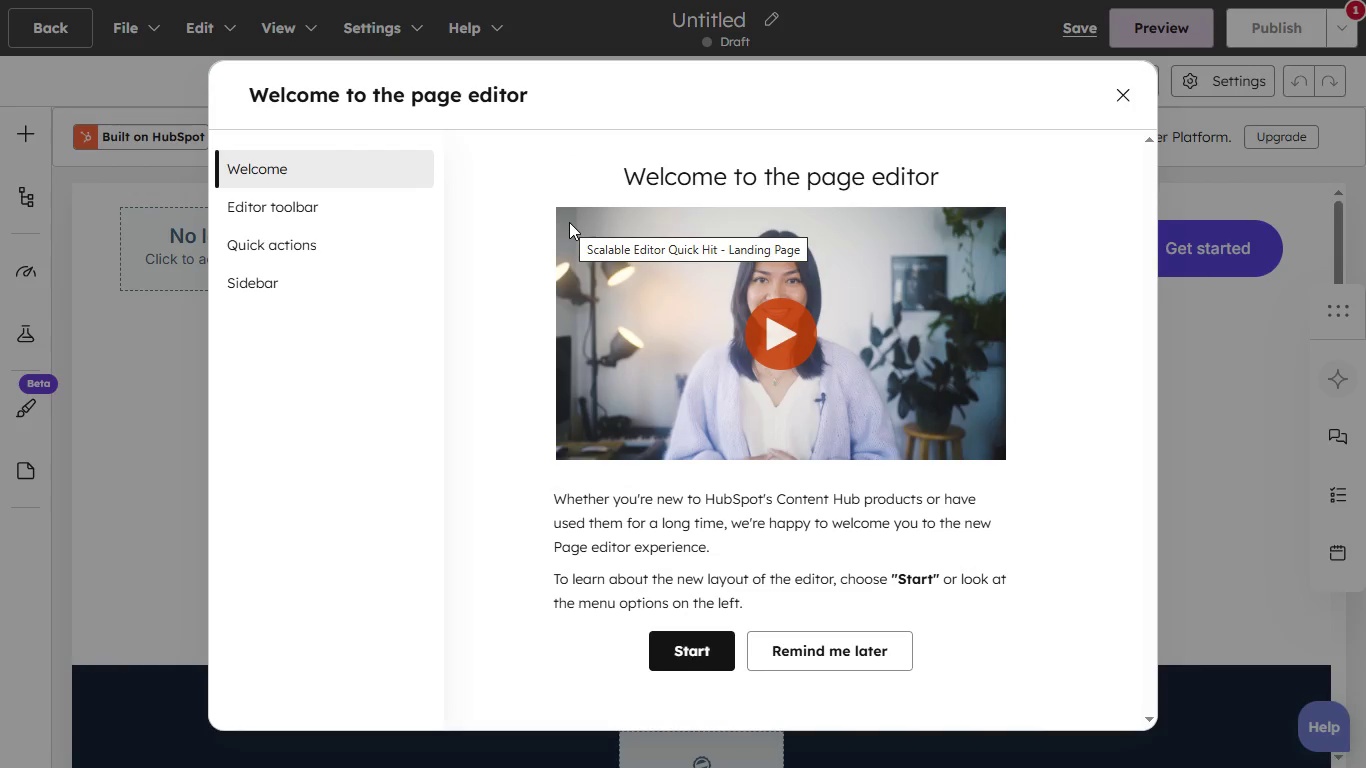 
wait(14.31)
 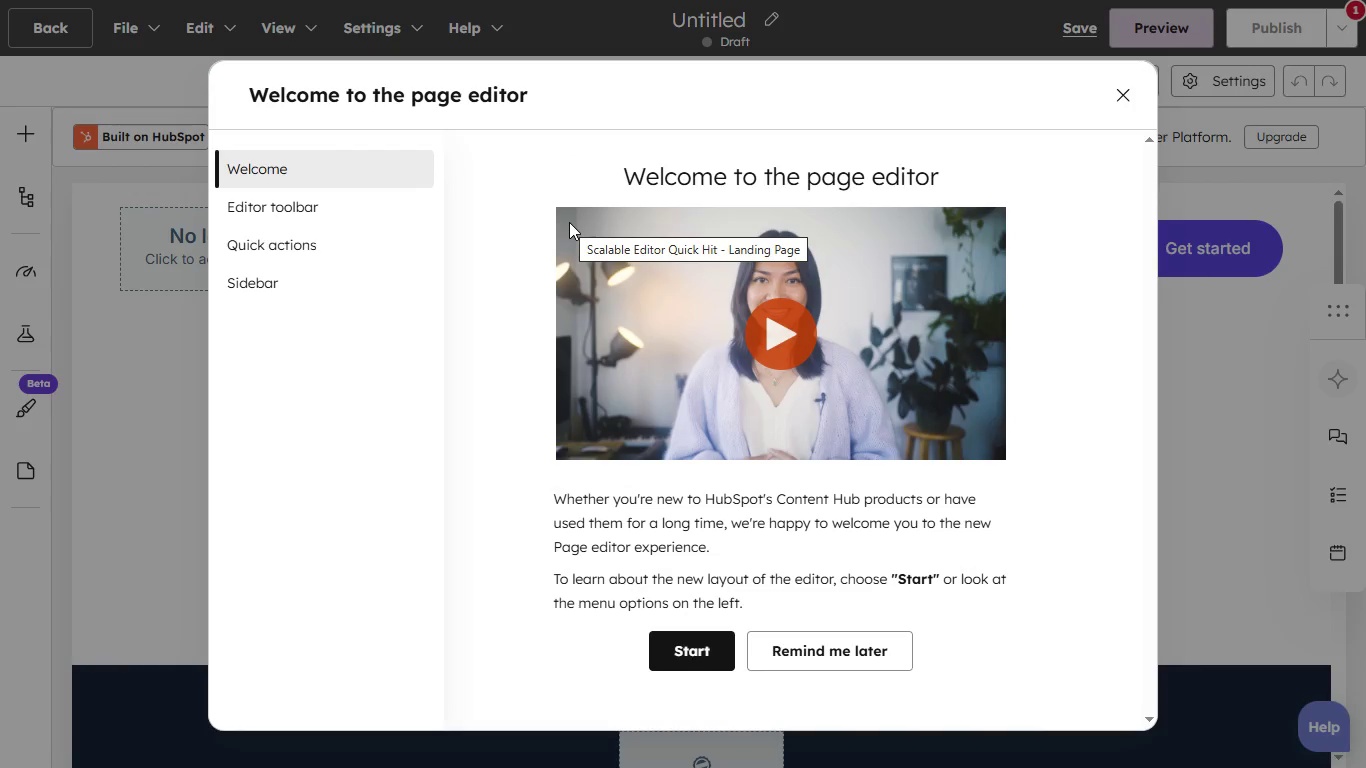 
left_click([1125, 89])
 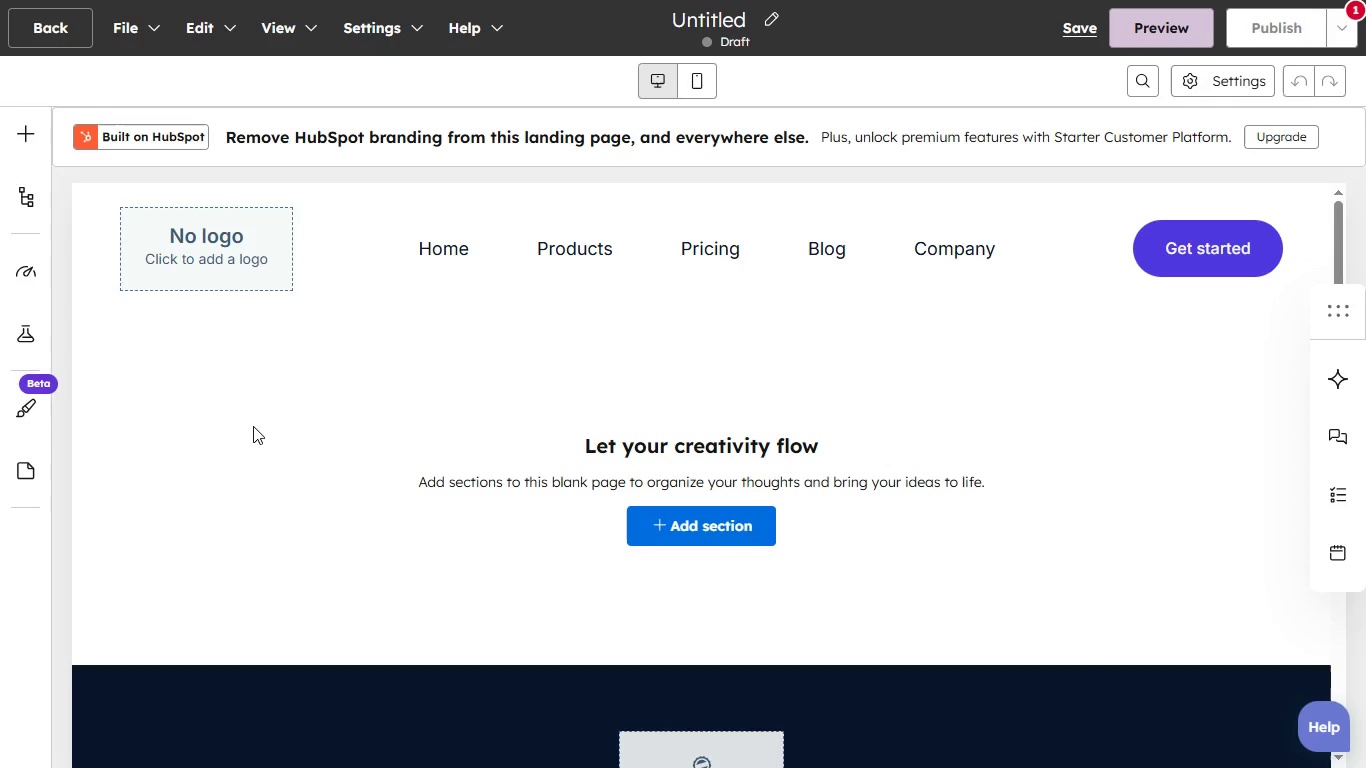 
wait(8.95)
 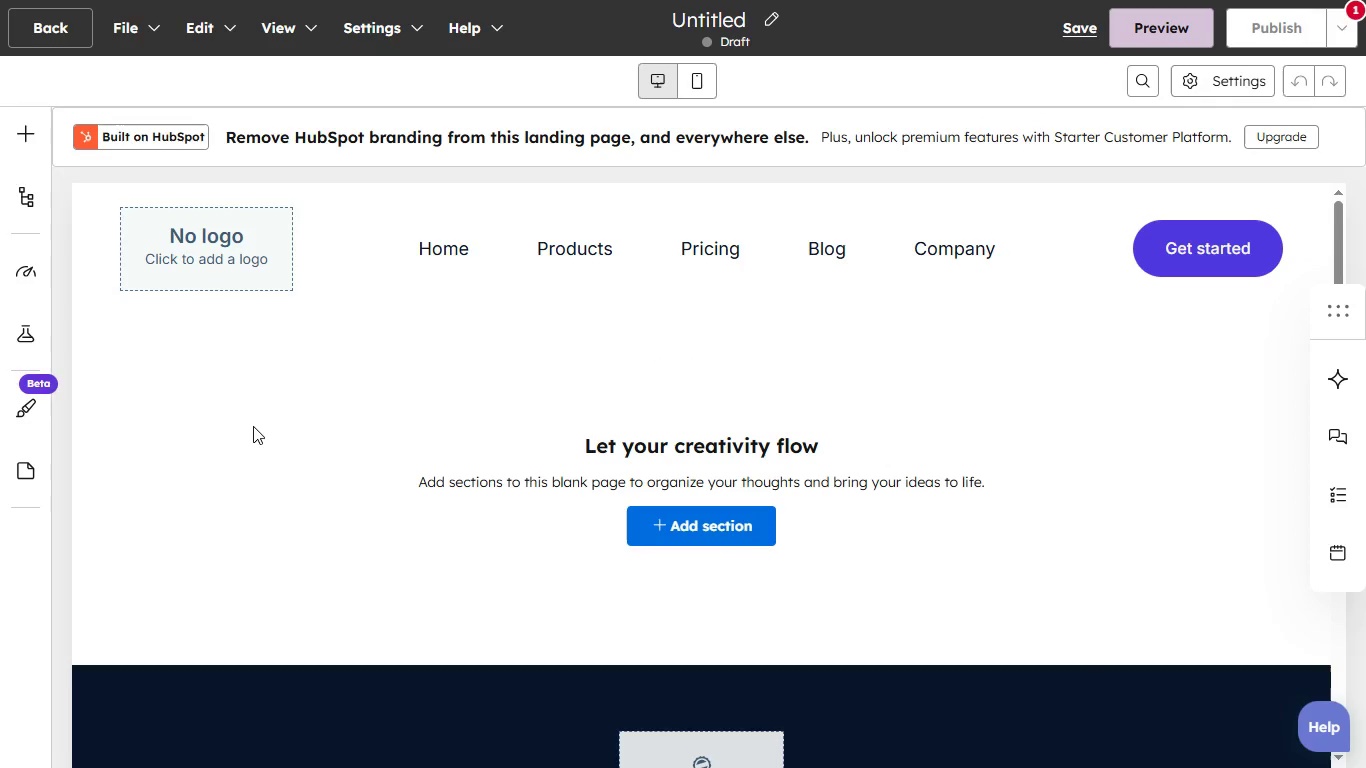 
left_click([461, 261])
 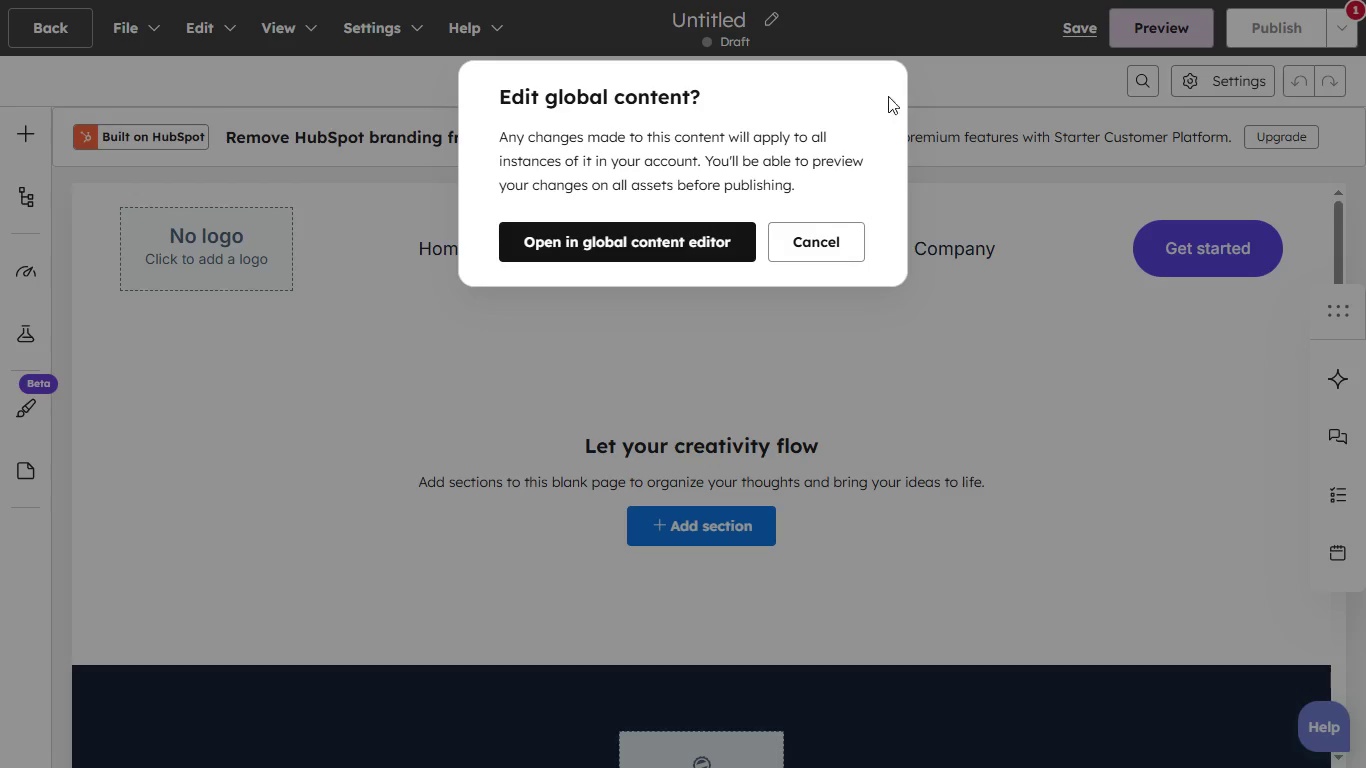 
left_click([820, 242])
 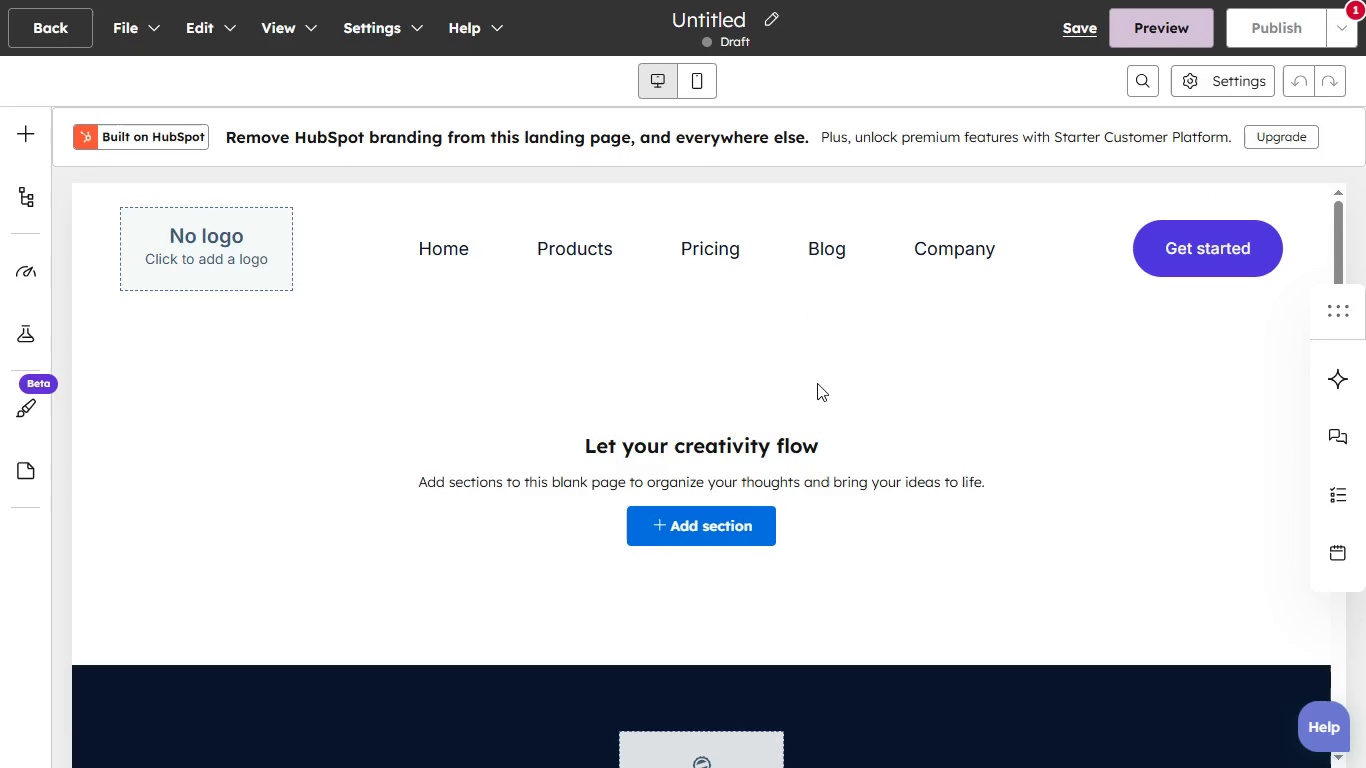 
scroll: coordinate [817, 383], scroll_direction: down, amount: 2.0
 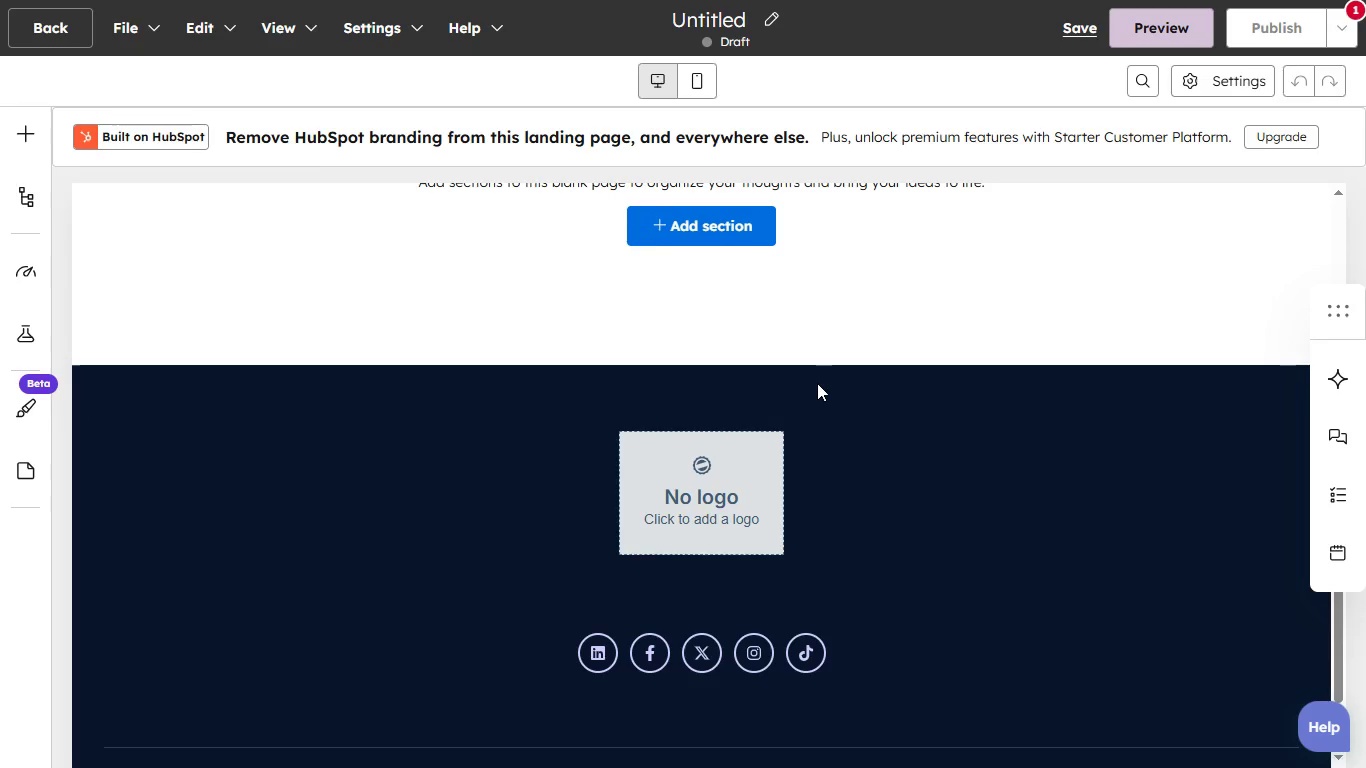 
scroll: coordinate [817, 383], scroll_direction: up, amount: 5.0
 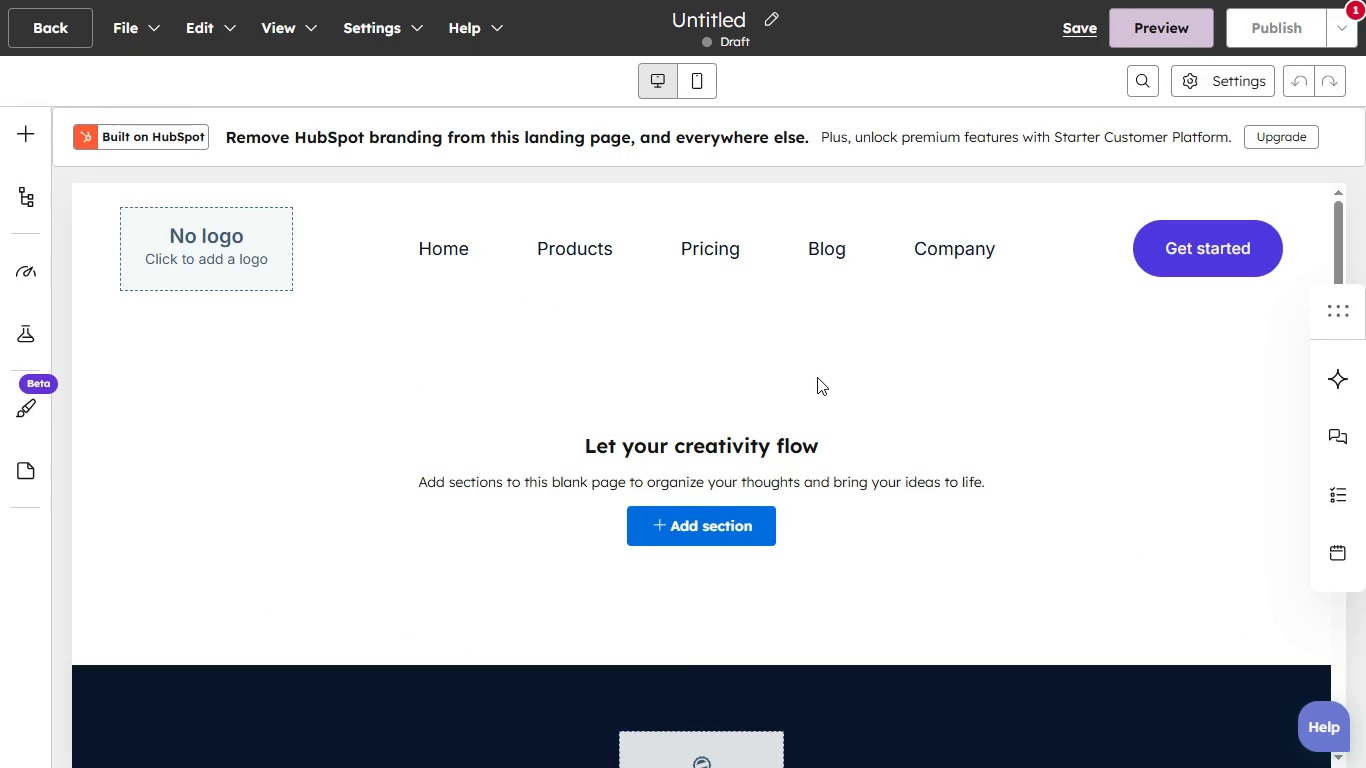 
wait(8.16)
 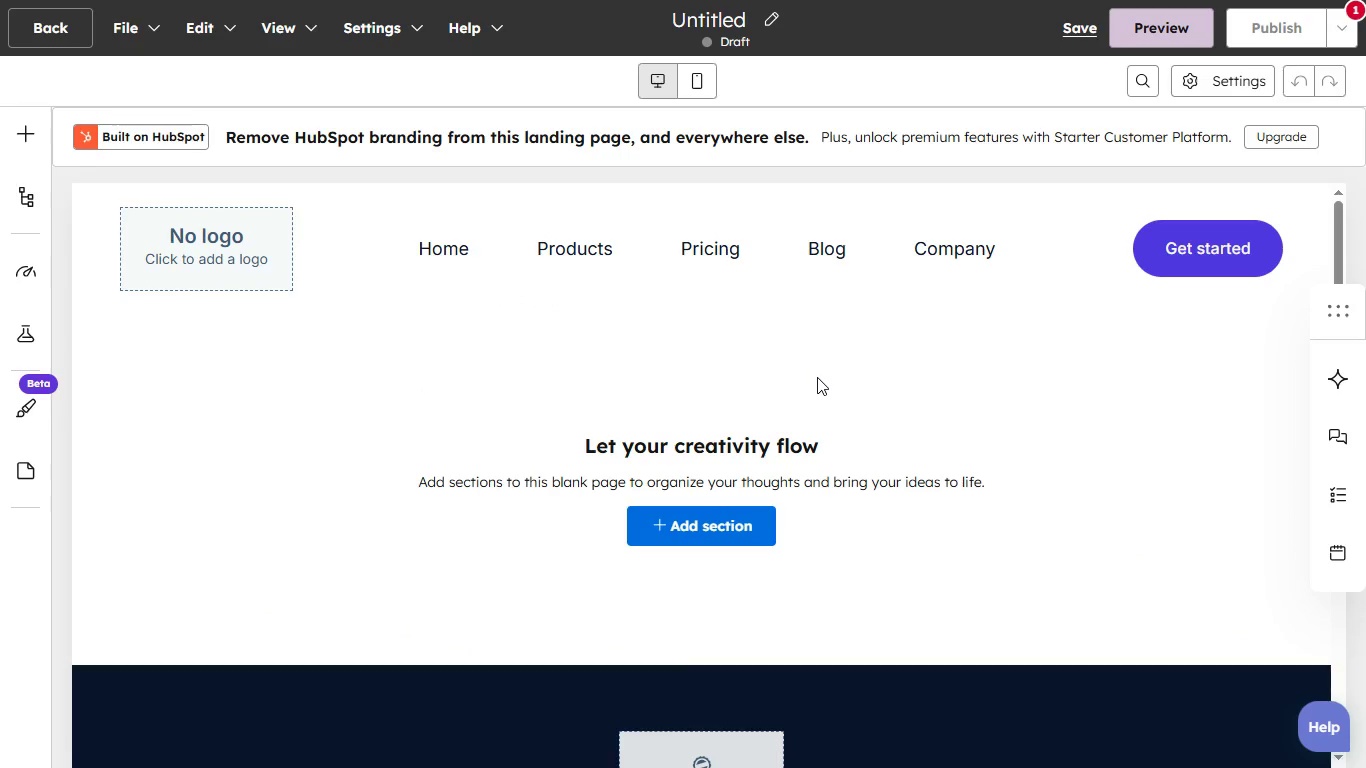 
left_click([90, 388])
 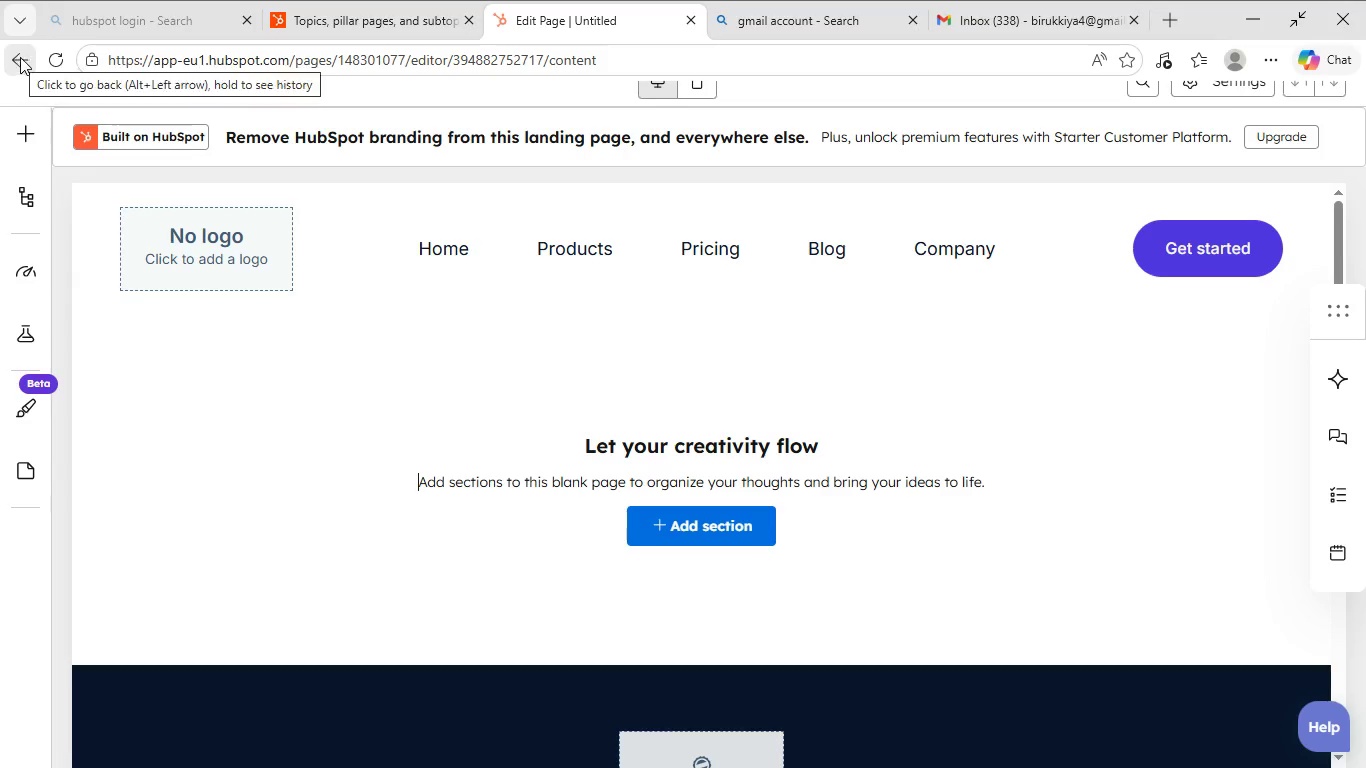 
left_click([244, 436])
 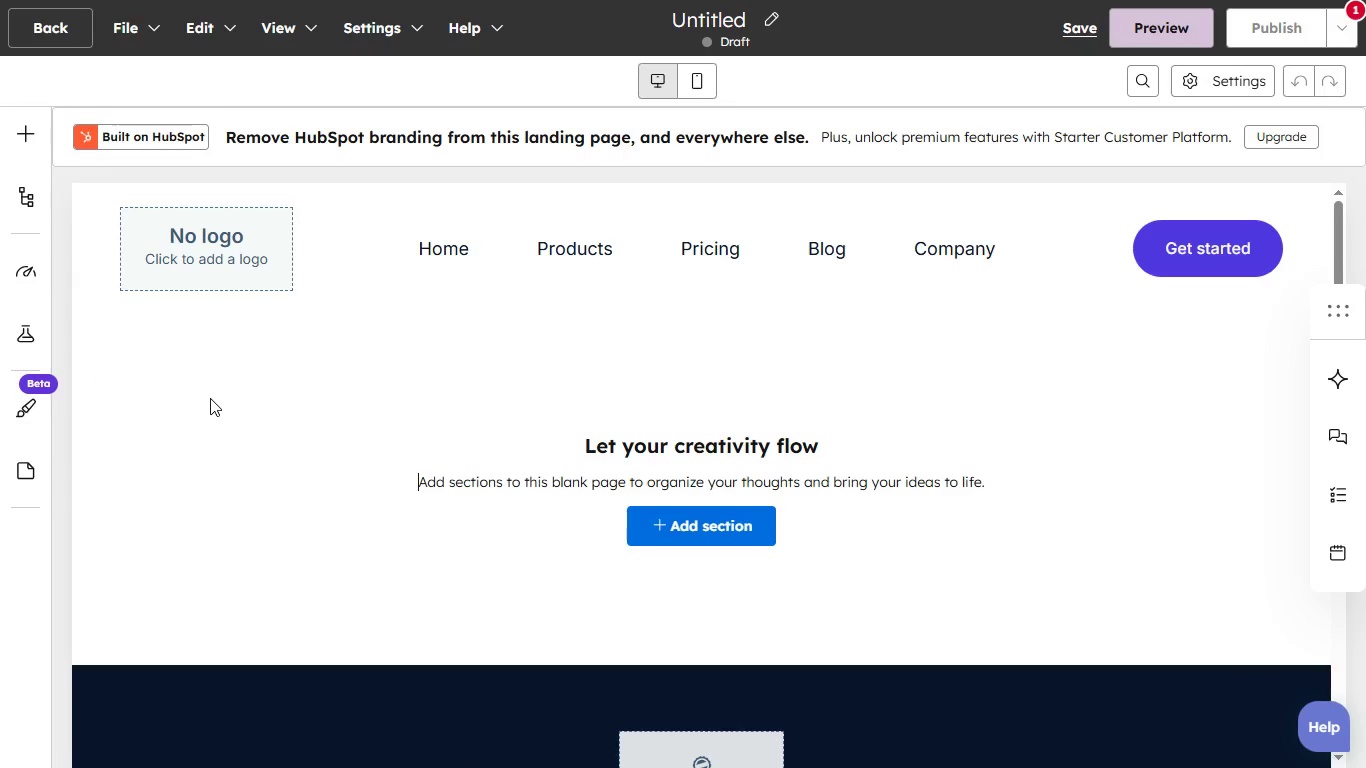 
left_click([56, 31])
 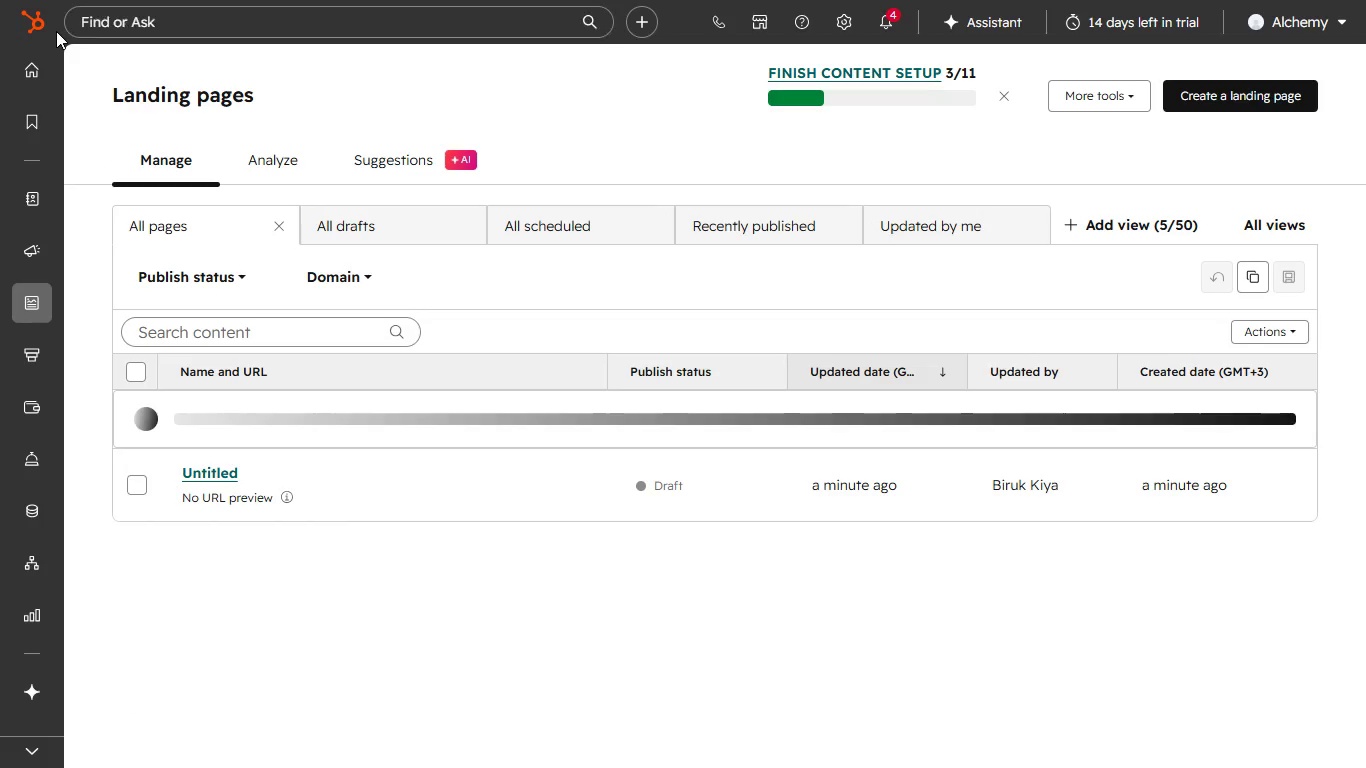 
wait(10.7)
 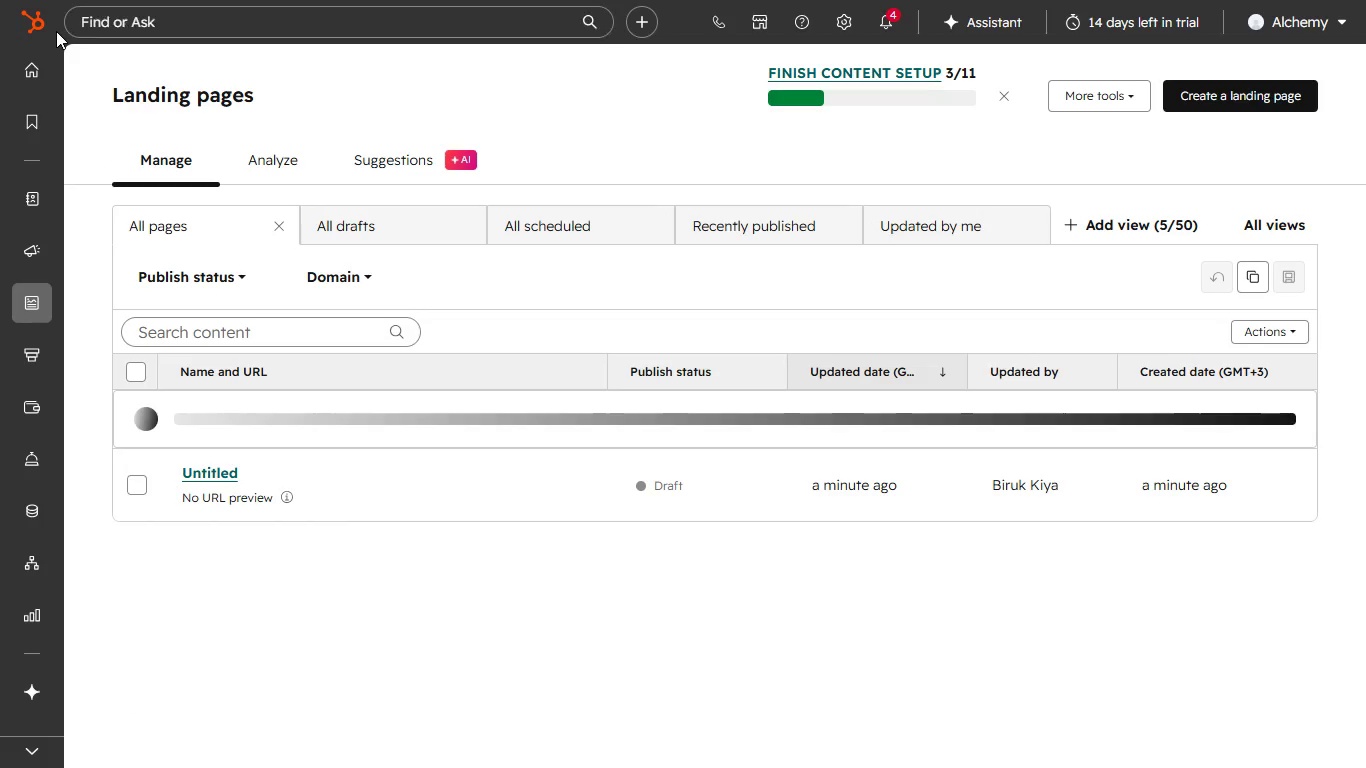 
left_click([1211, 93])
 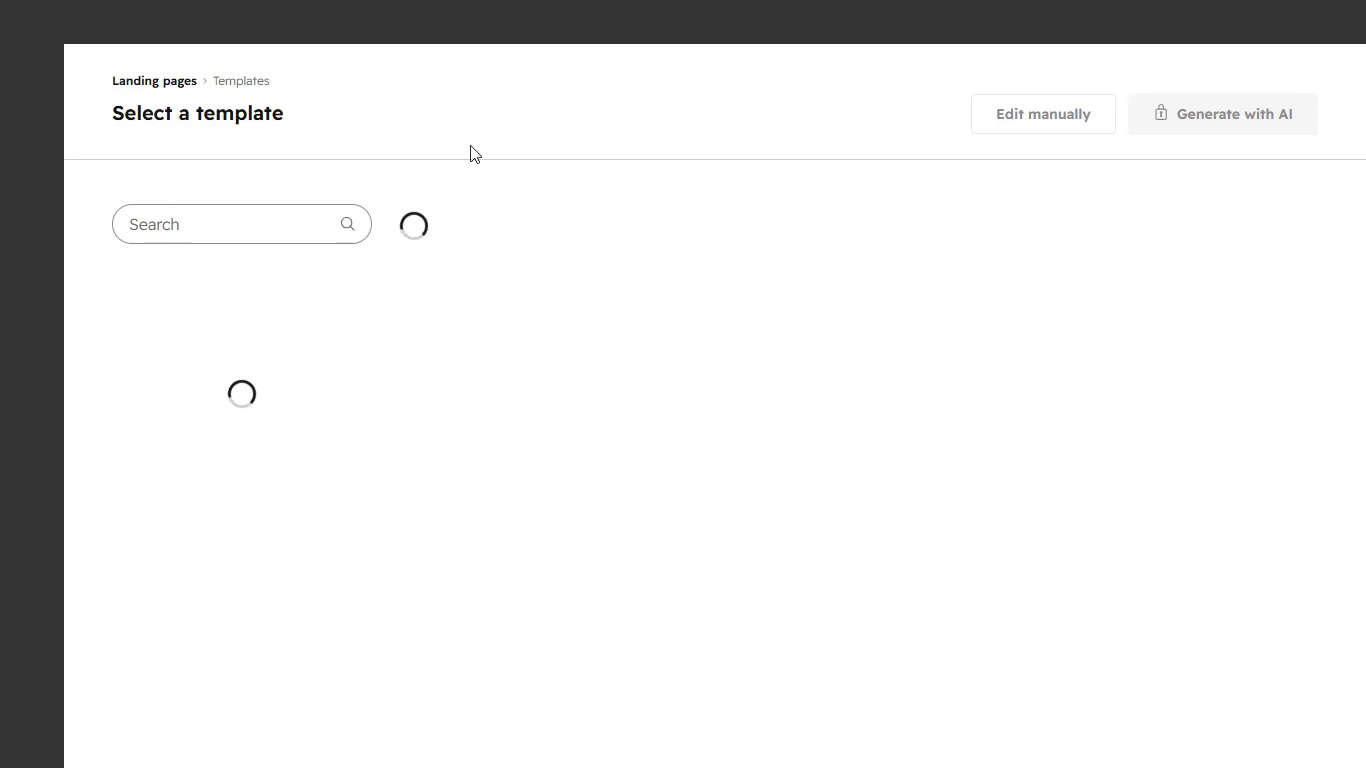 
mouse_move([240, 215])
 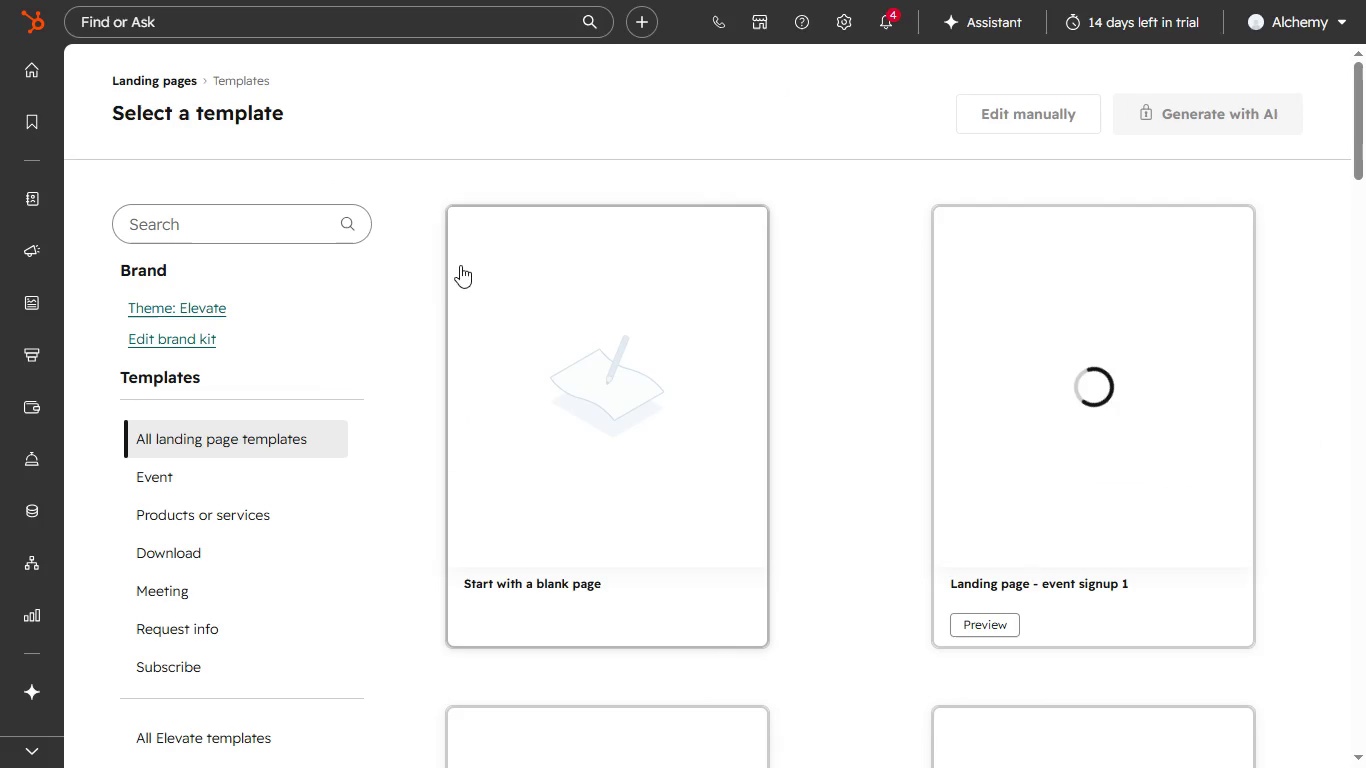 
scroll: coordinate [235, 497], scroll_direction: down, amount: 6.0
 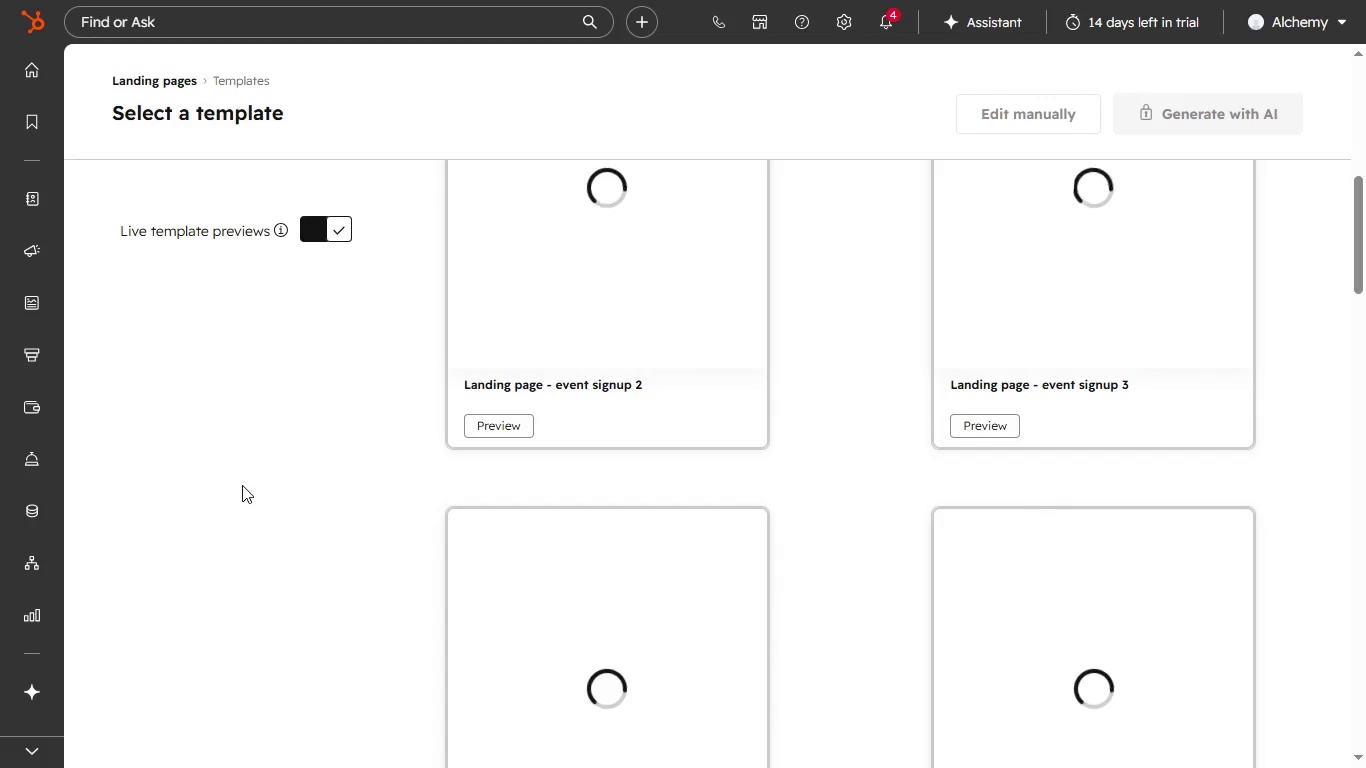 
scroll: coordinate [249, 470], scroll_direction: up, amount: 6.0
 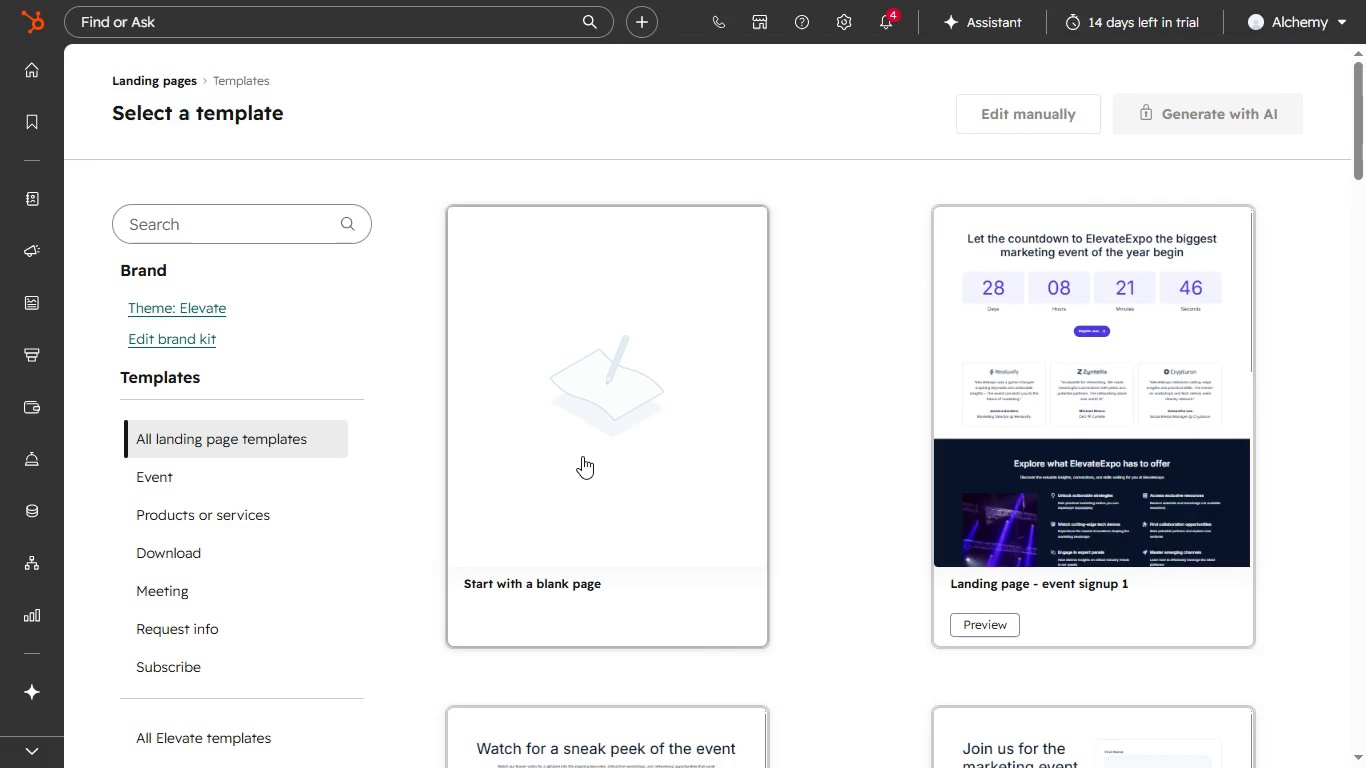 
left_click([577, 459])
 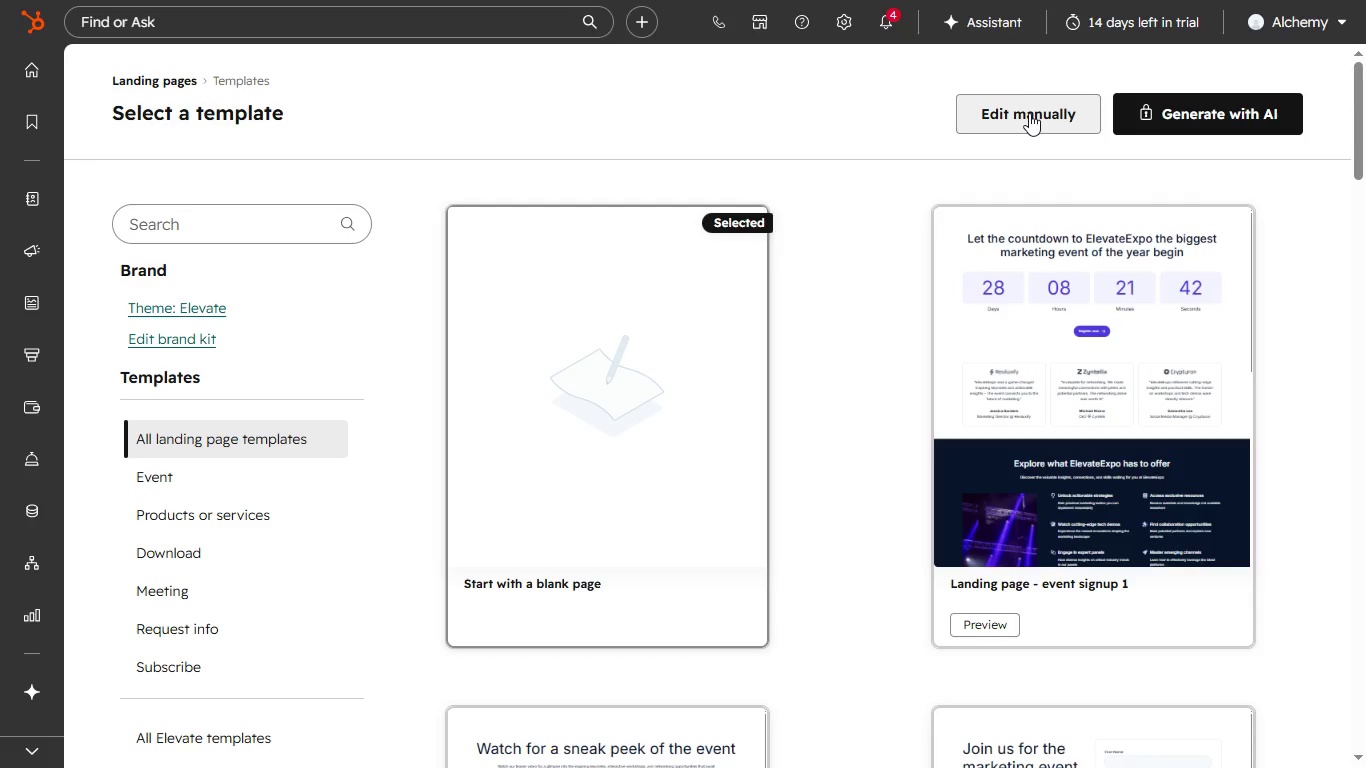 
left_click([1029, 113])
 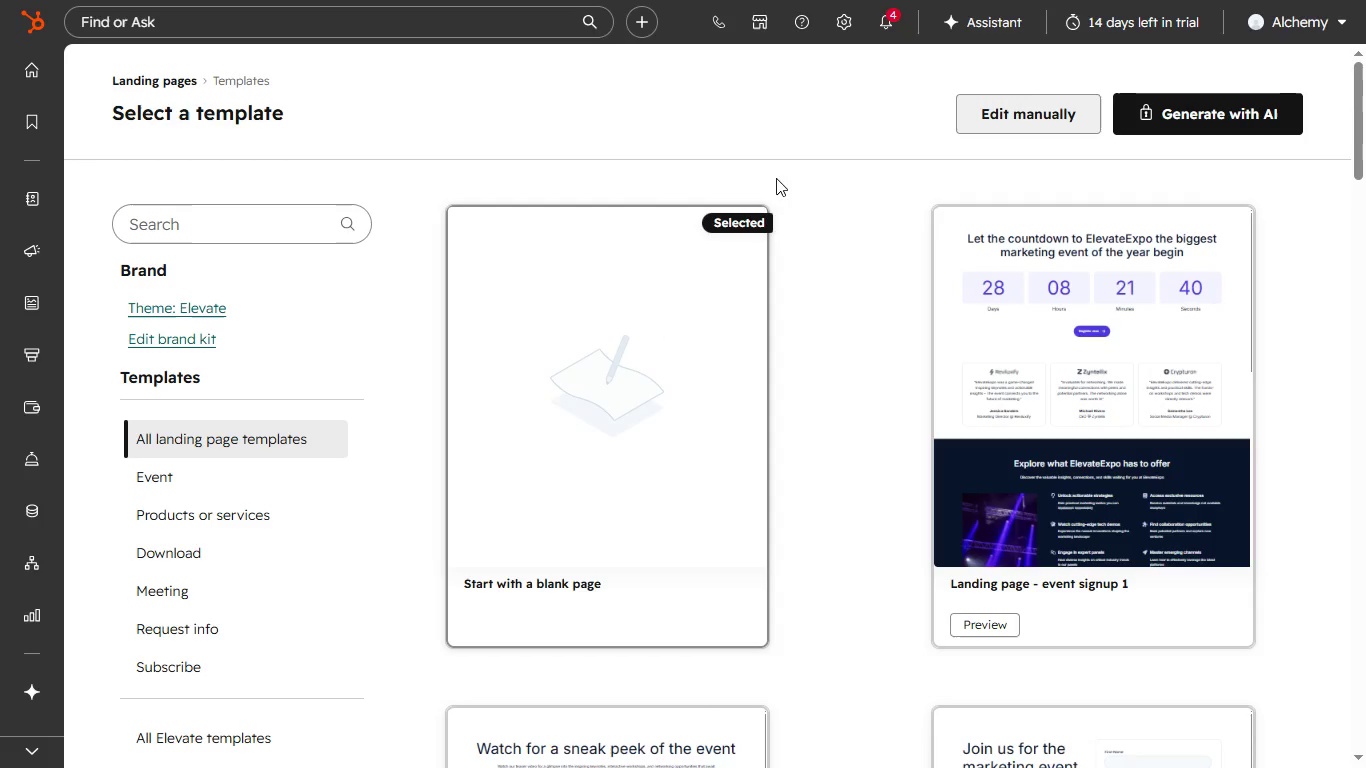 
mouse_move([660, 227])
 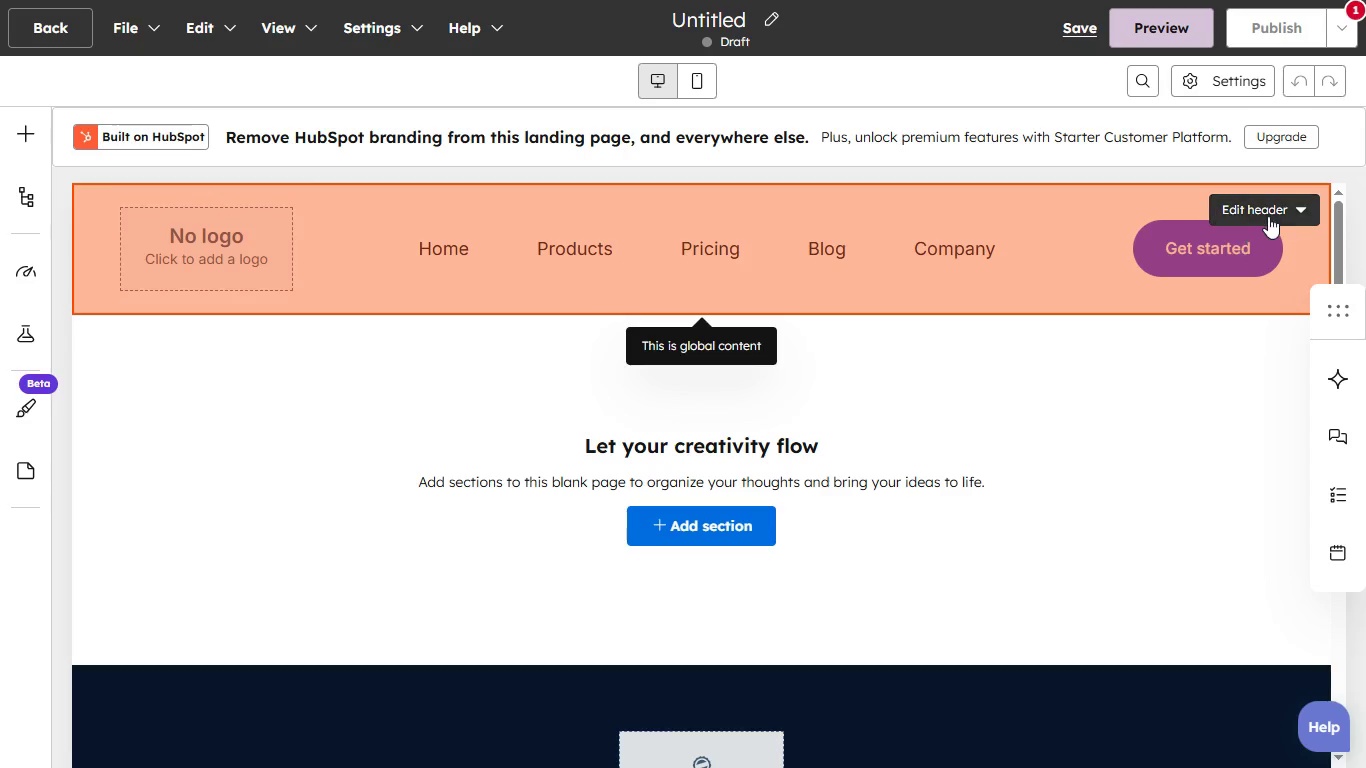 
left_click([1277, 211])
 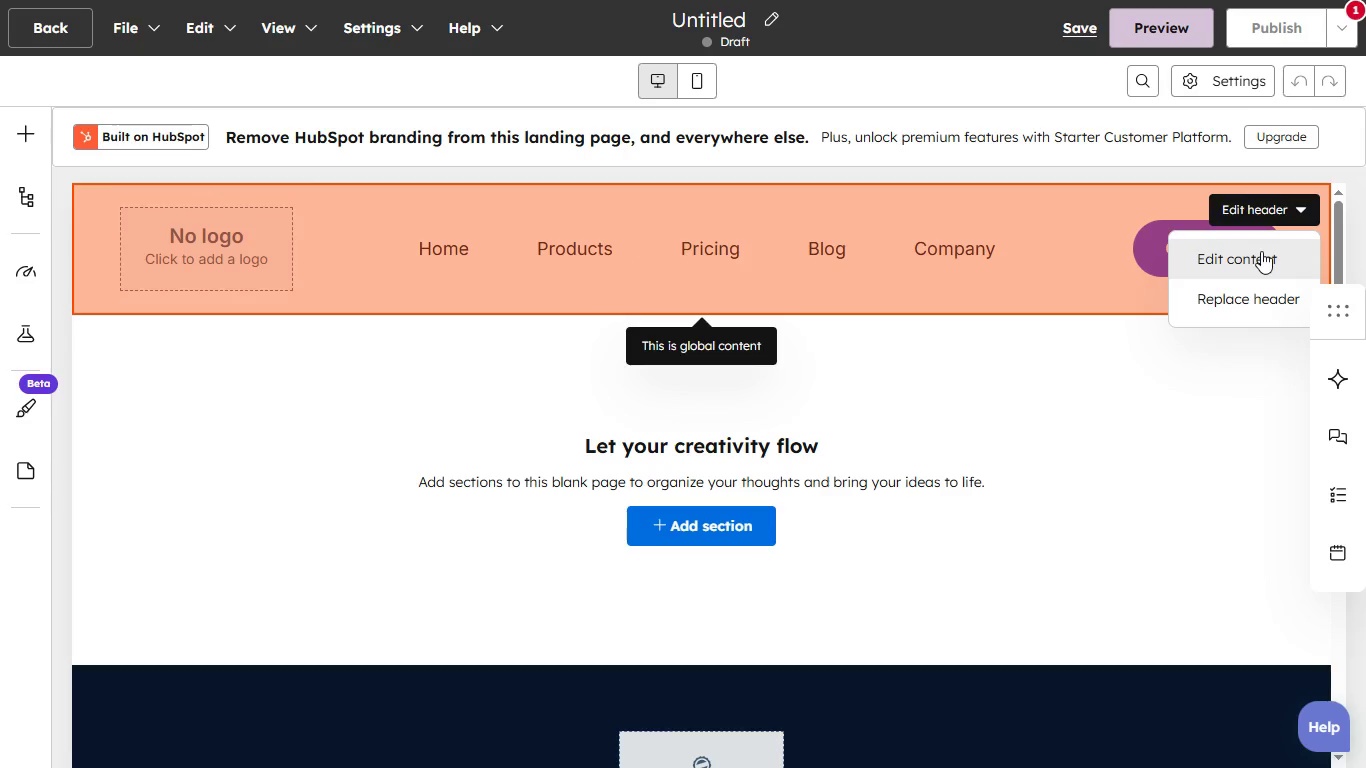 
wait(6.56)
 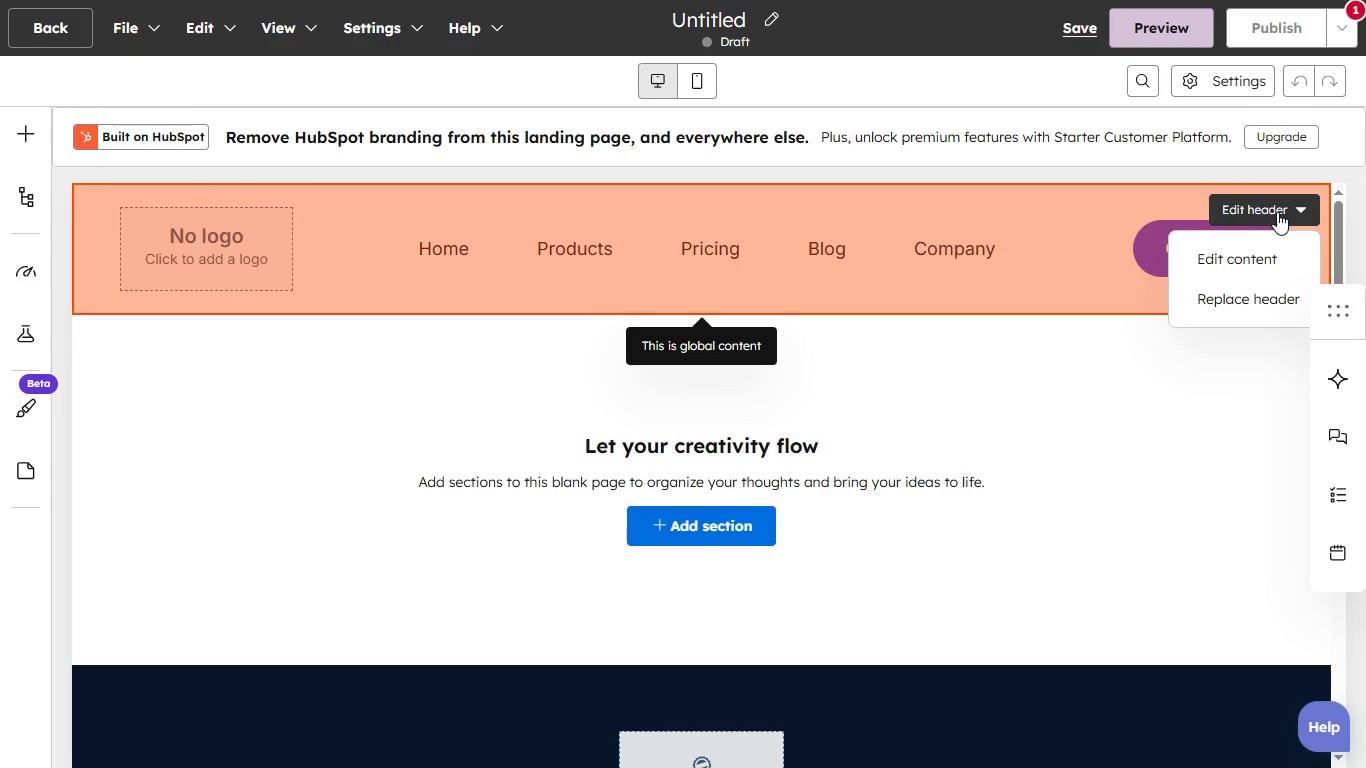 
left_click([441, 133])
 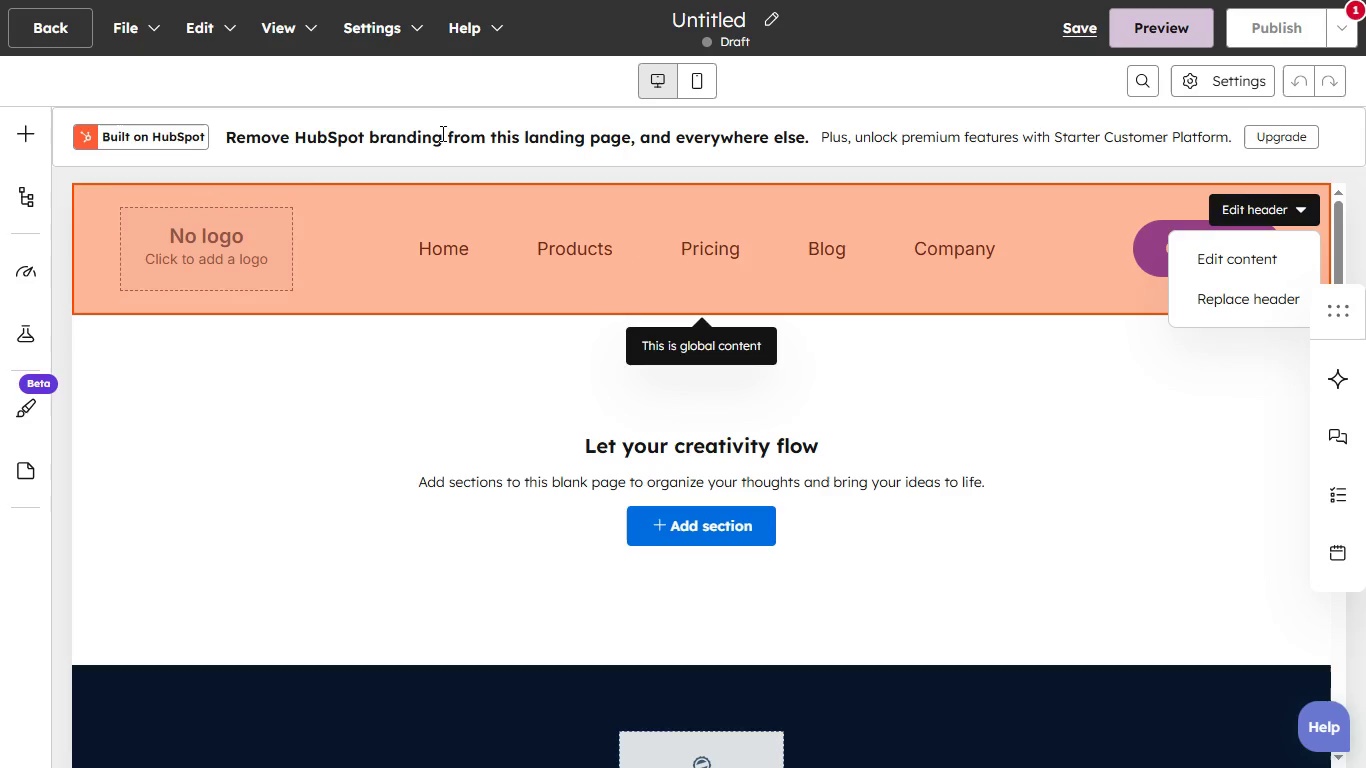 
left_click_drag(start_coordinate=[441, 133], to_coordinate=[492, 136])
 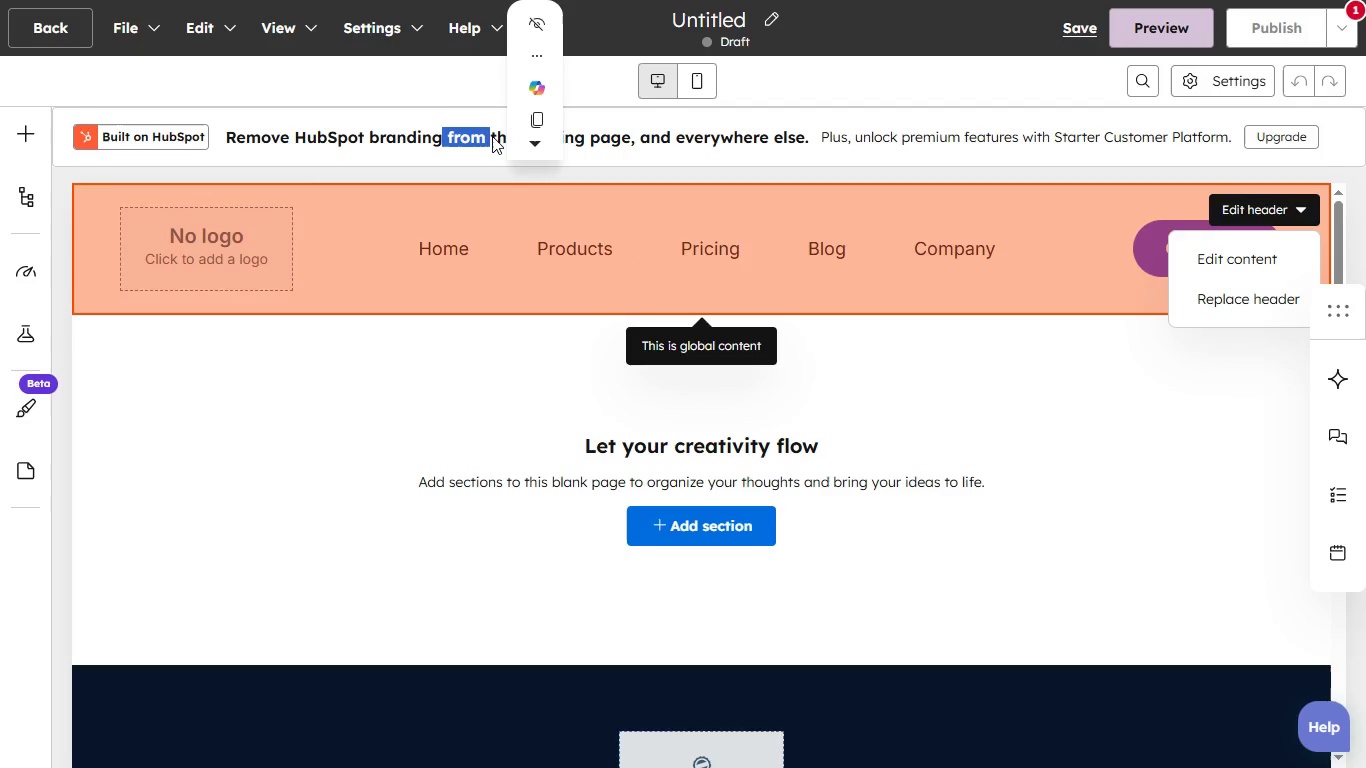 
key(Backspace)
 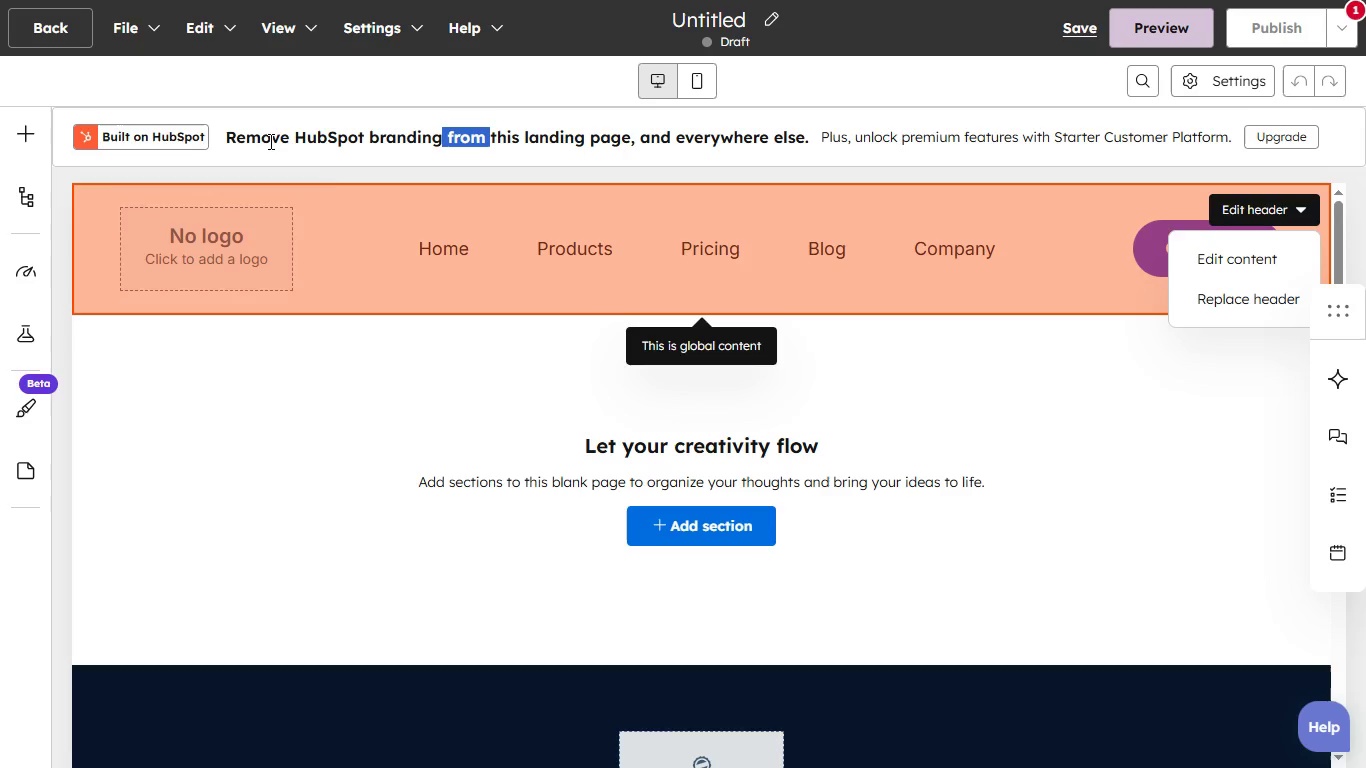 
left_click([348, 158])
 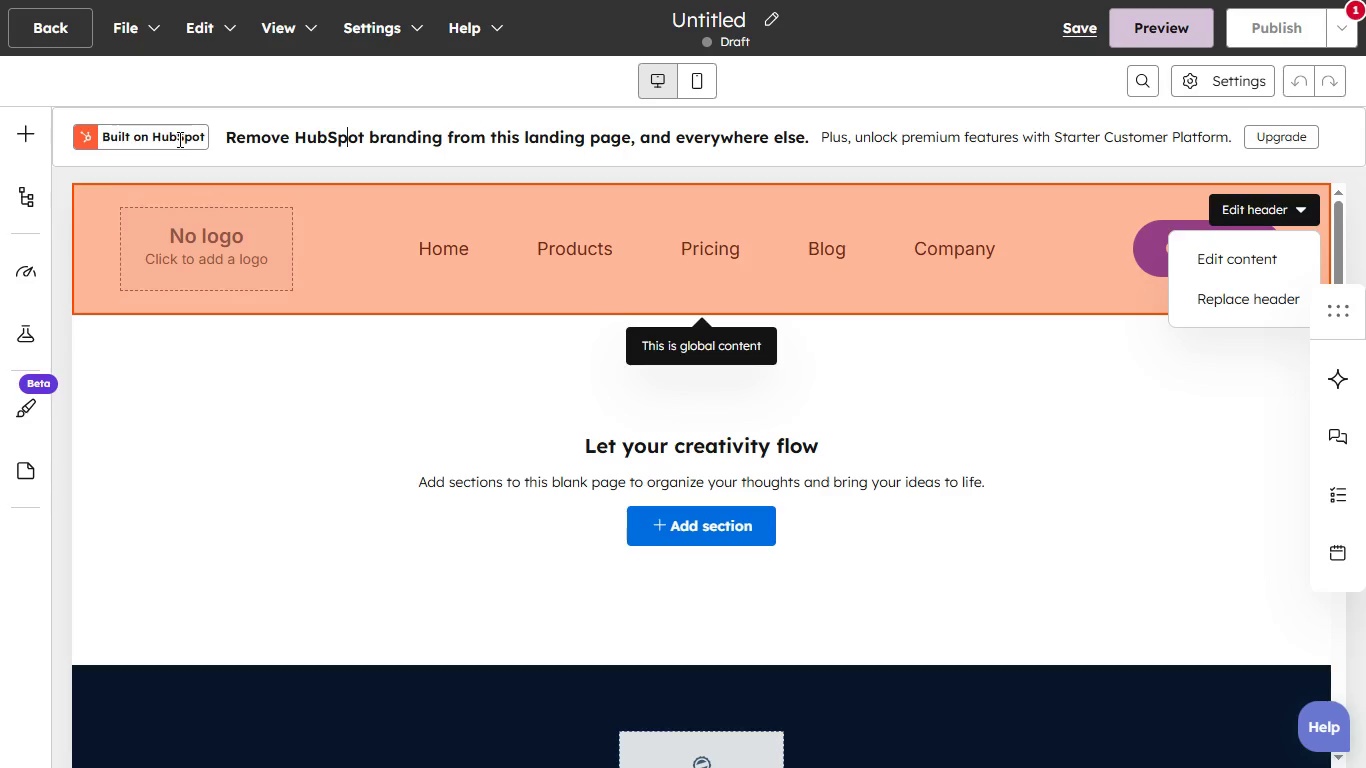 
mouse_move([29, 232])
 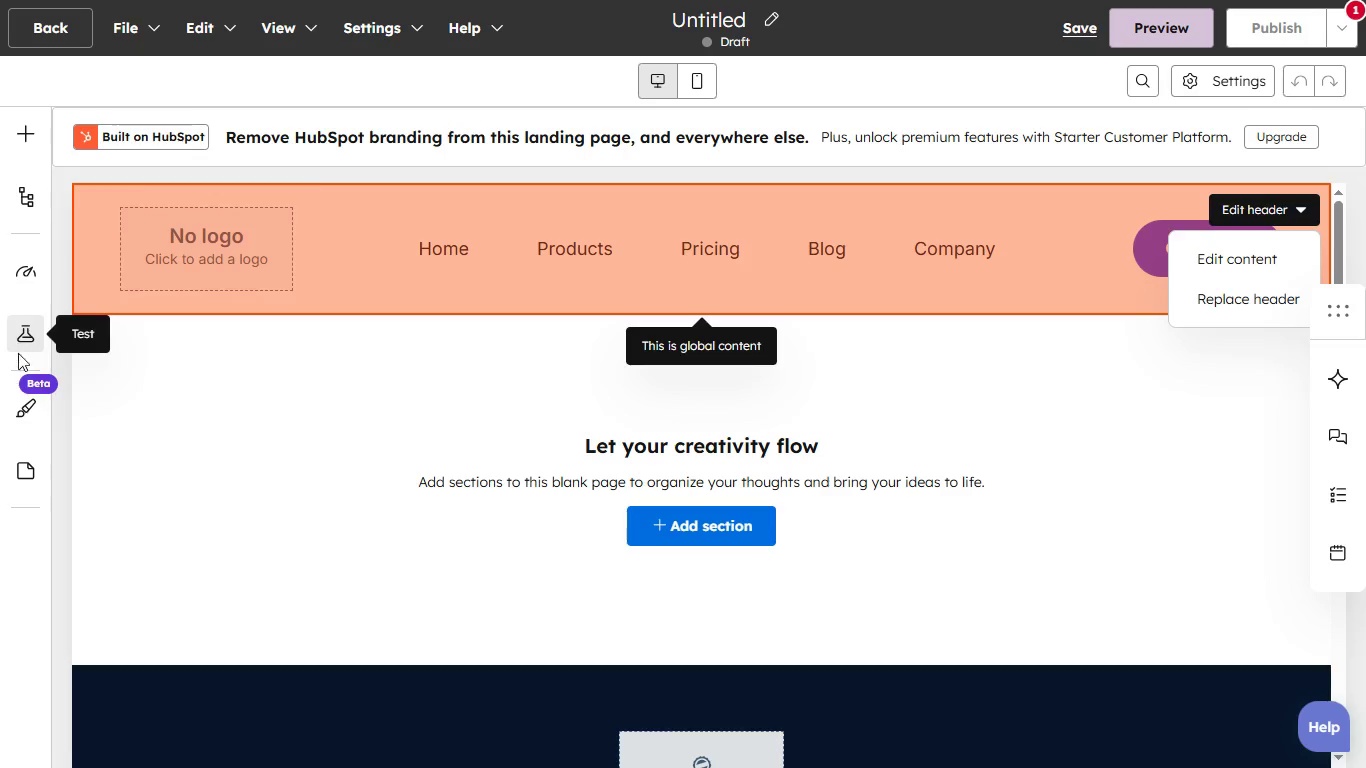 
mouse_move([22, 453])
 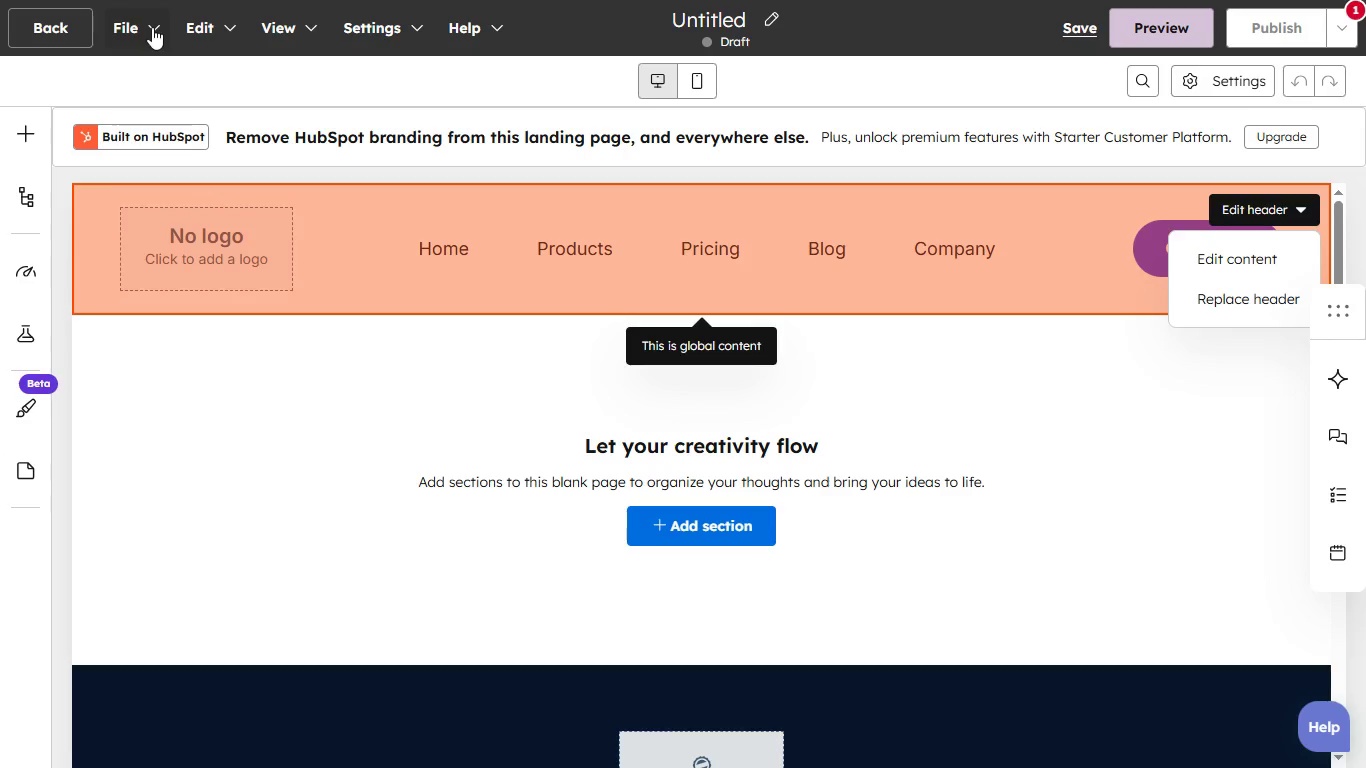 
left_click([152, 27])
 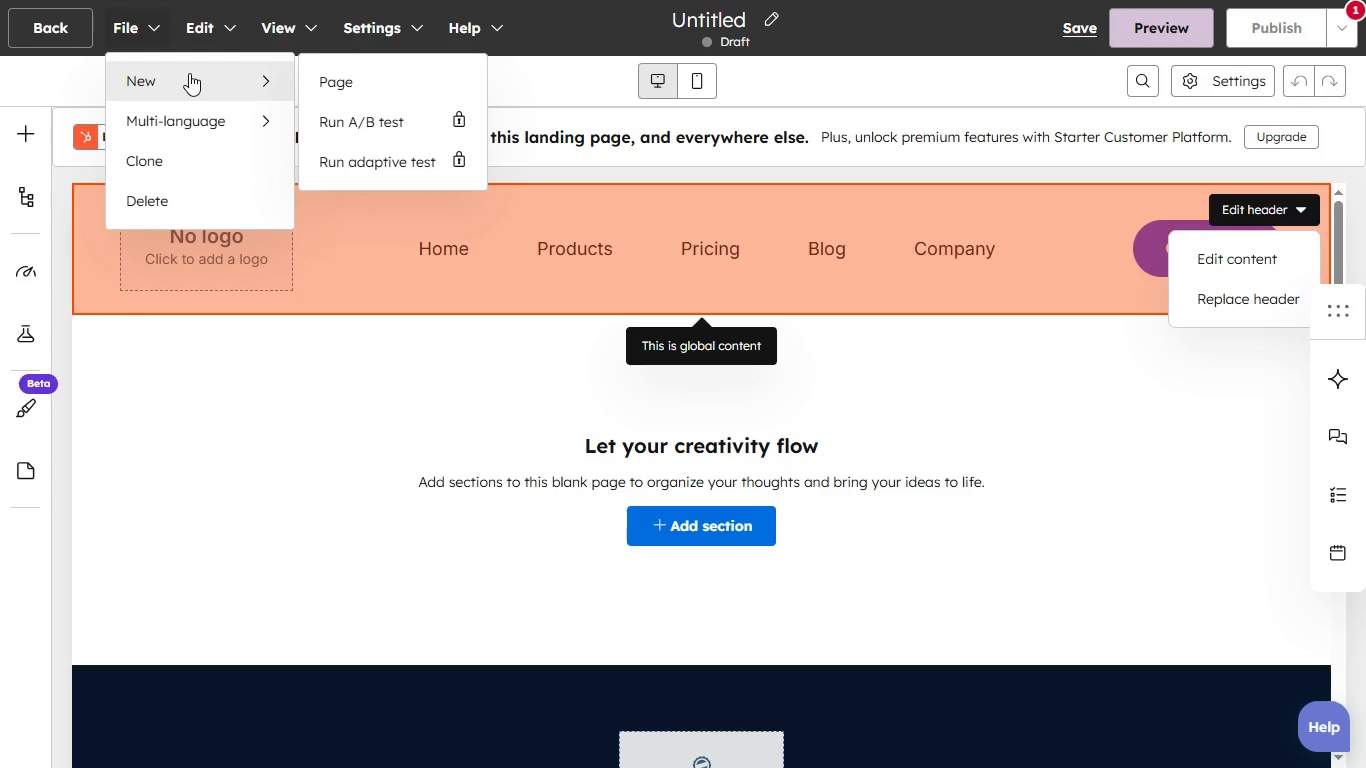 
left_click([189, 73])
 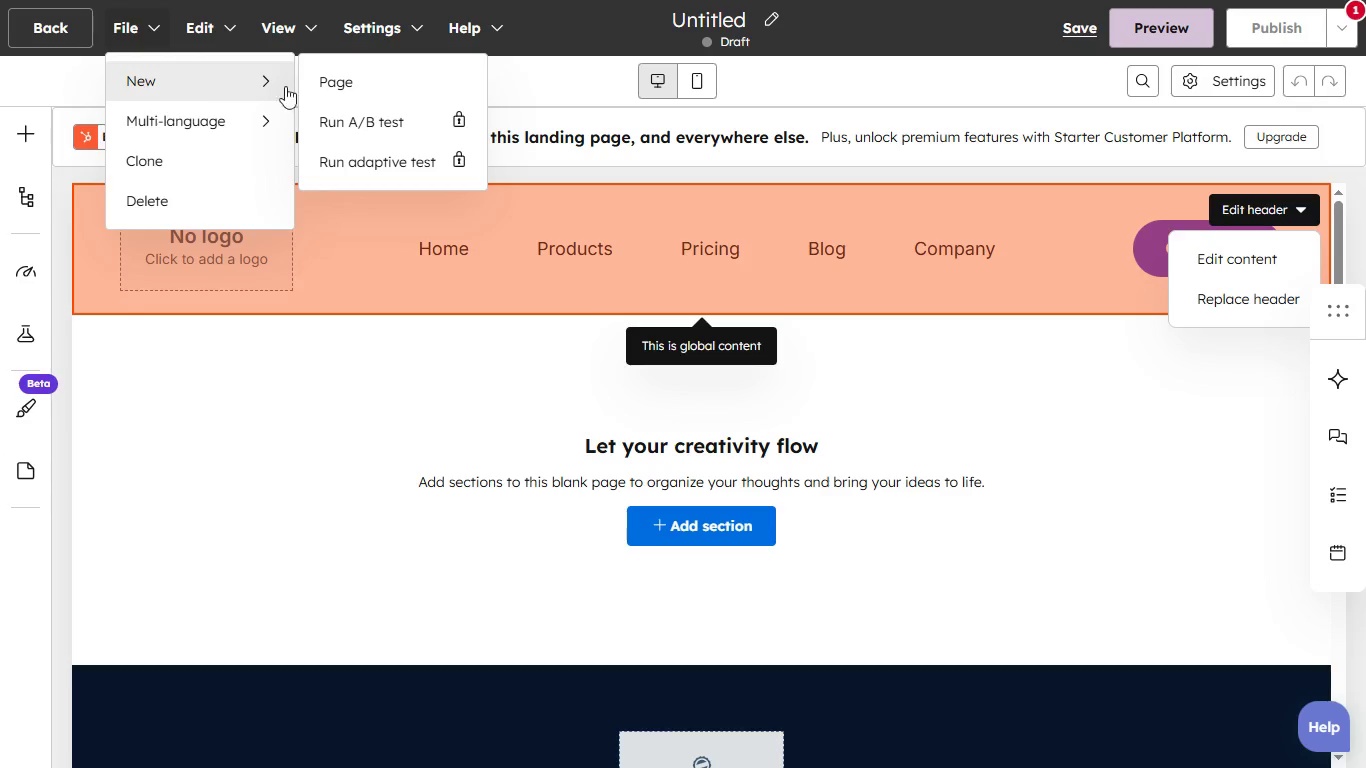 
left_click([340, 90])
 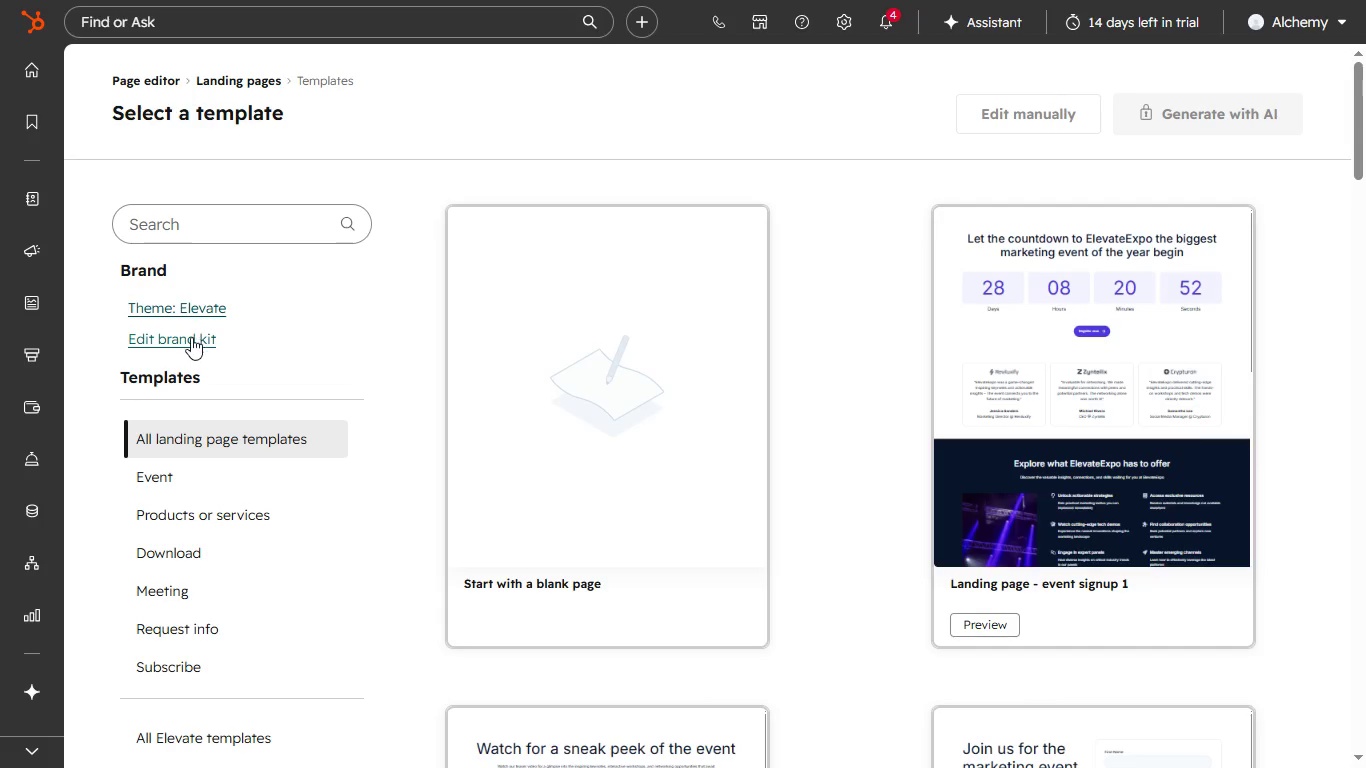 
wait(14.5)
 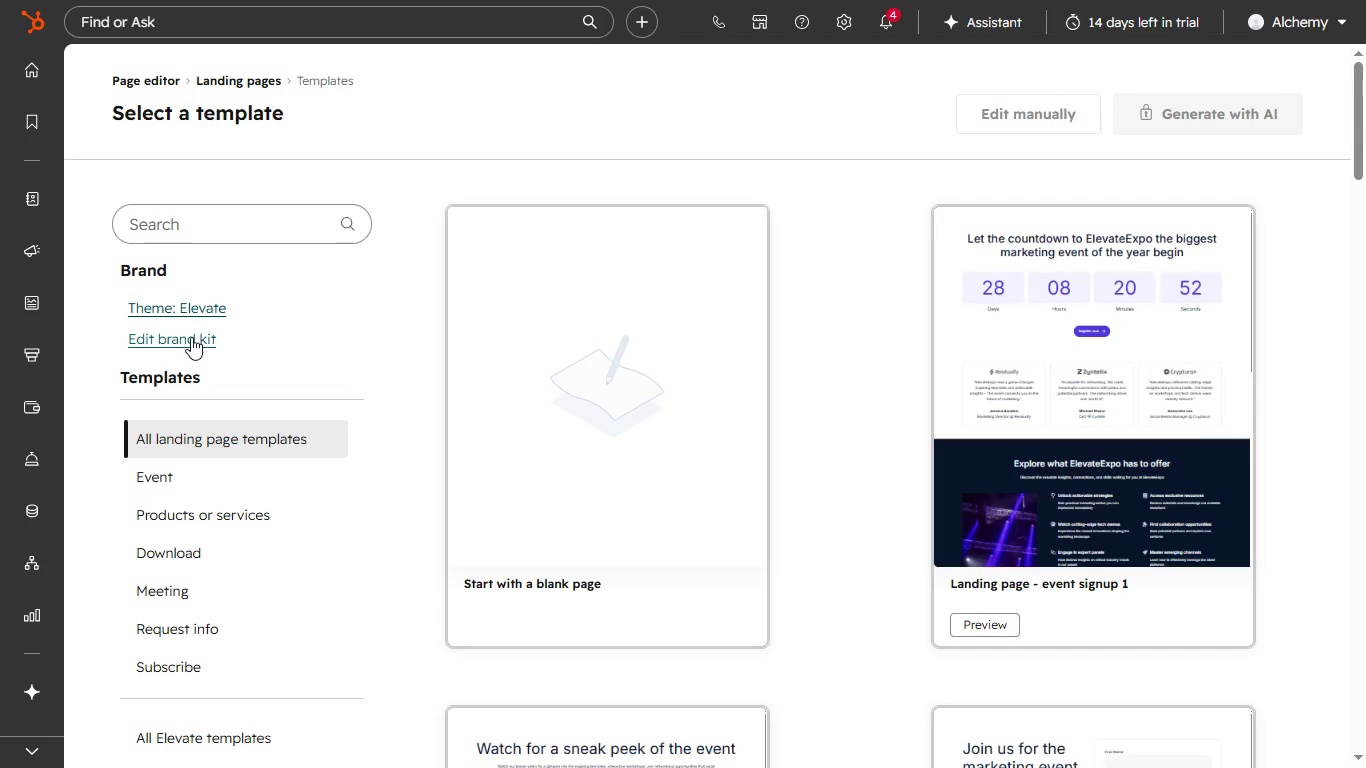 
left_click([637, 290])
 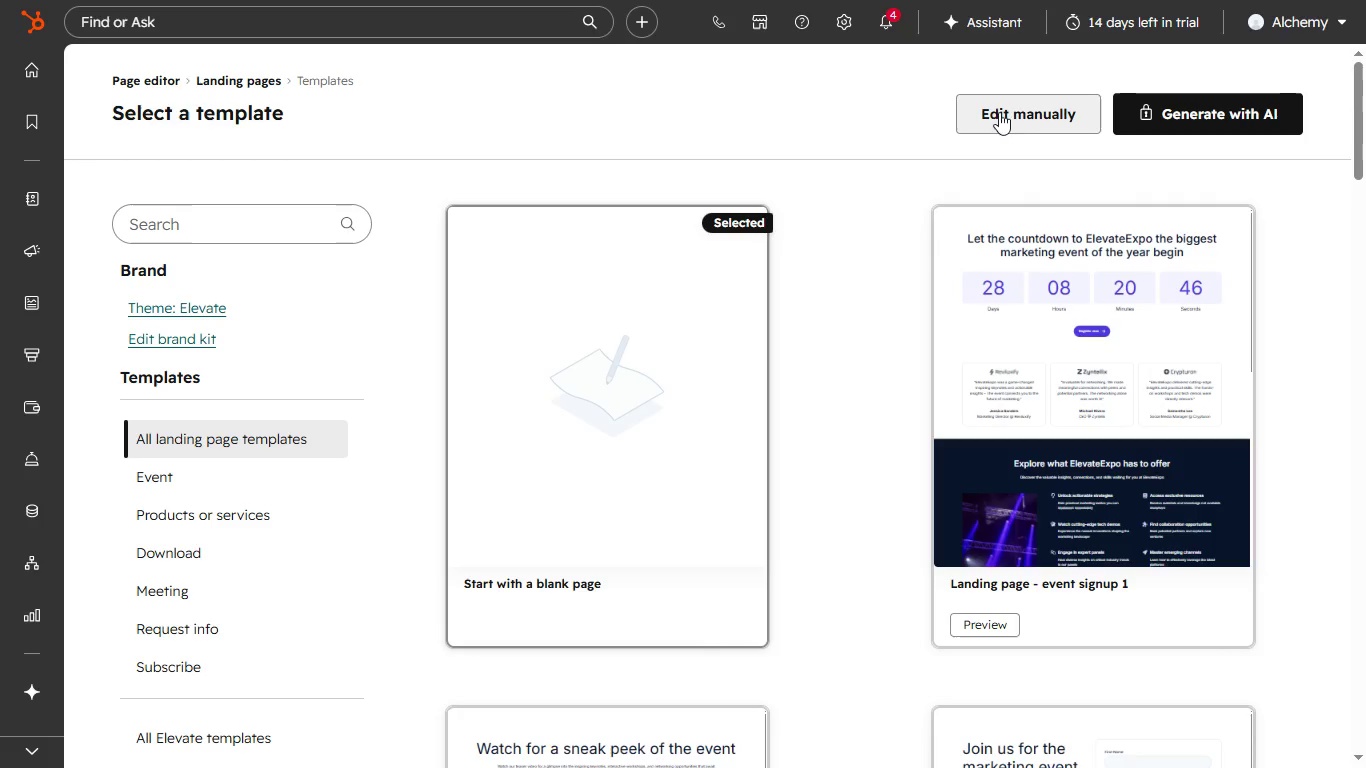 
left_click([1014, 107])
 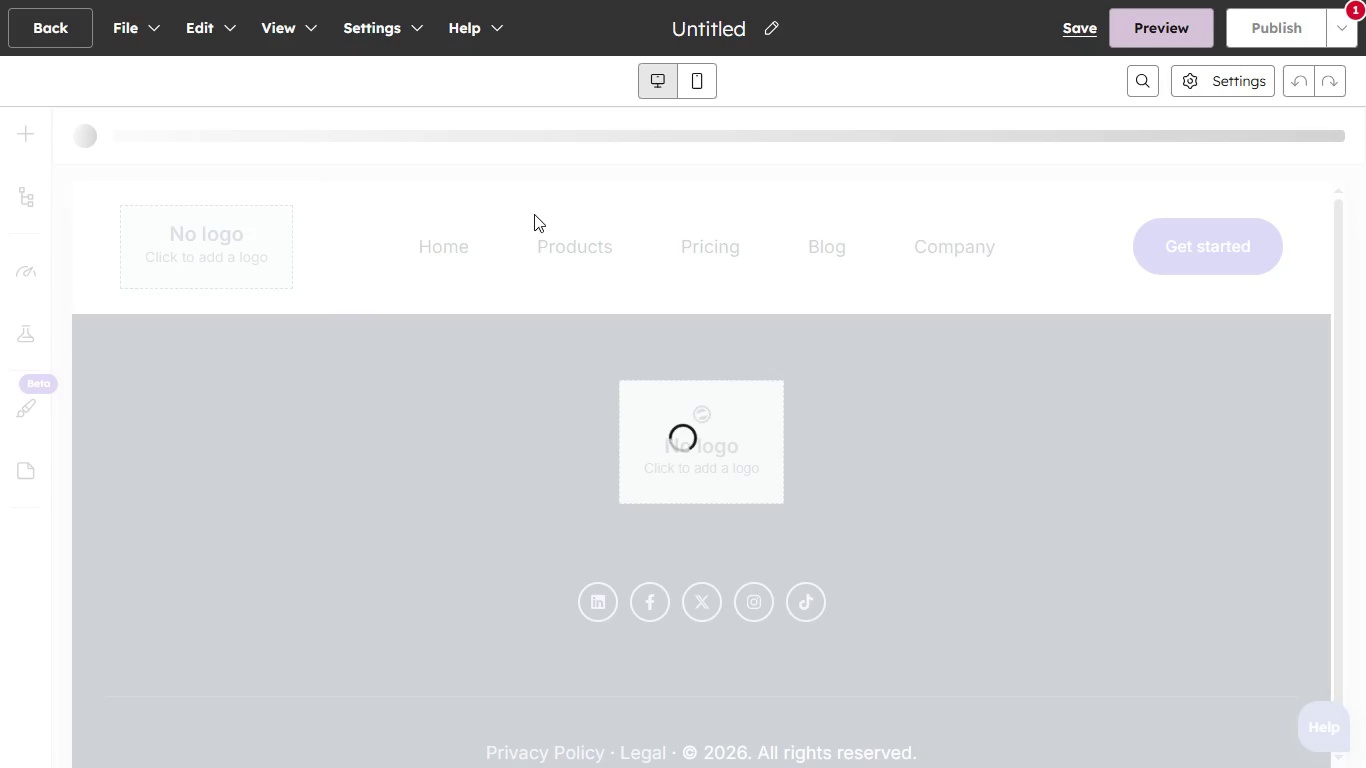 
wait(5.78)
 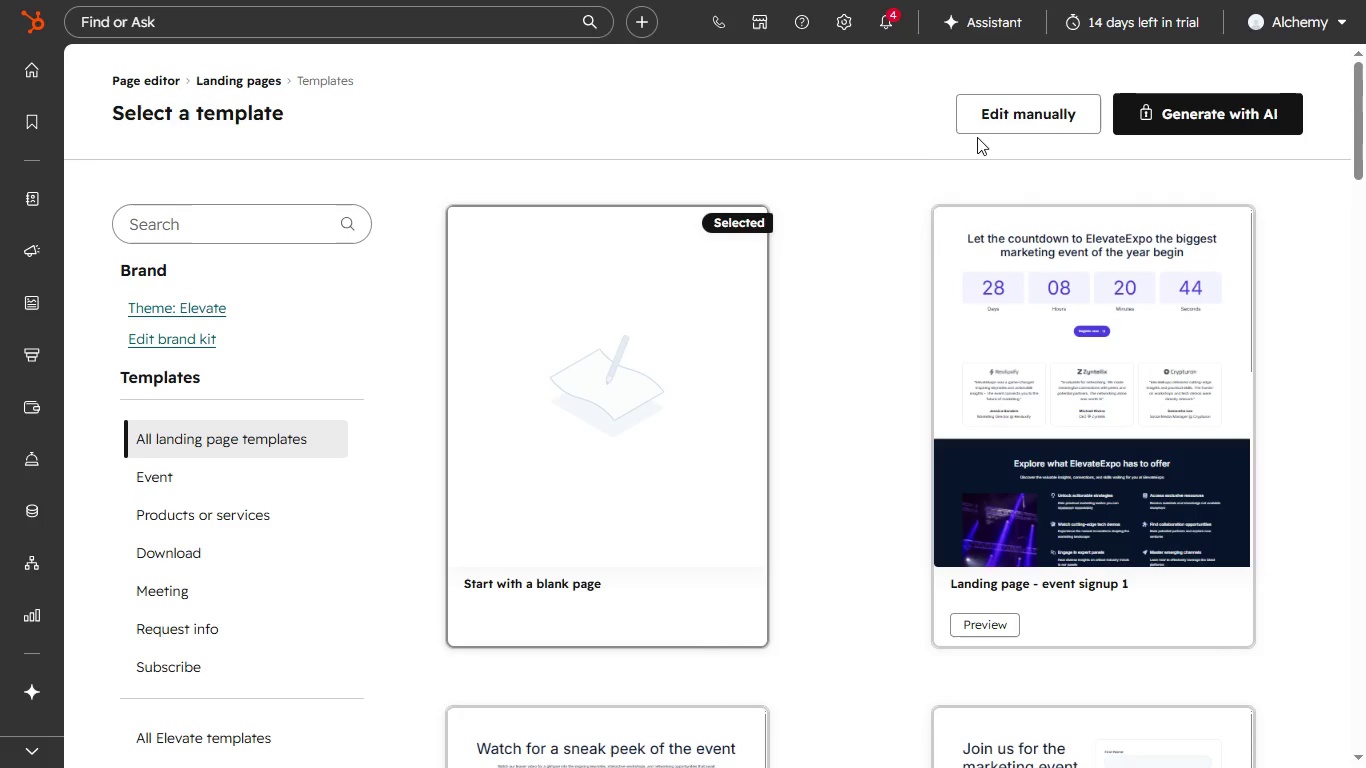 
scroll: coordinate [501, 435], scroll_direction: down, amount: 2.0
 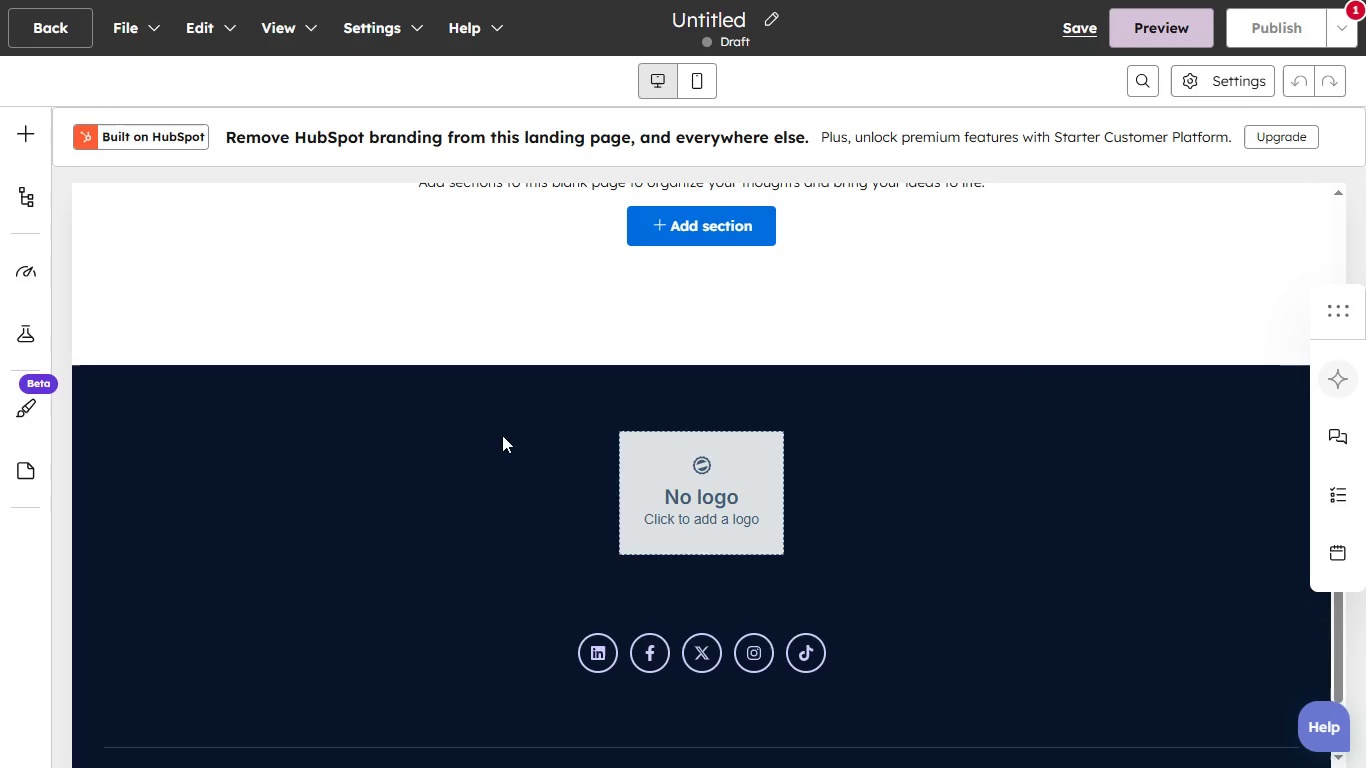 
scroll: coordinate [502, 435], scroll_direction: none, amount: 0.0
 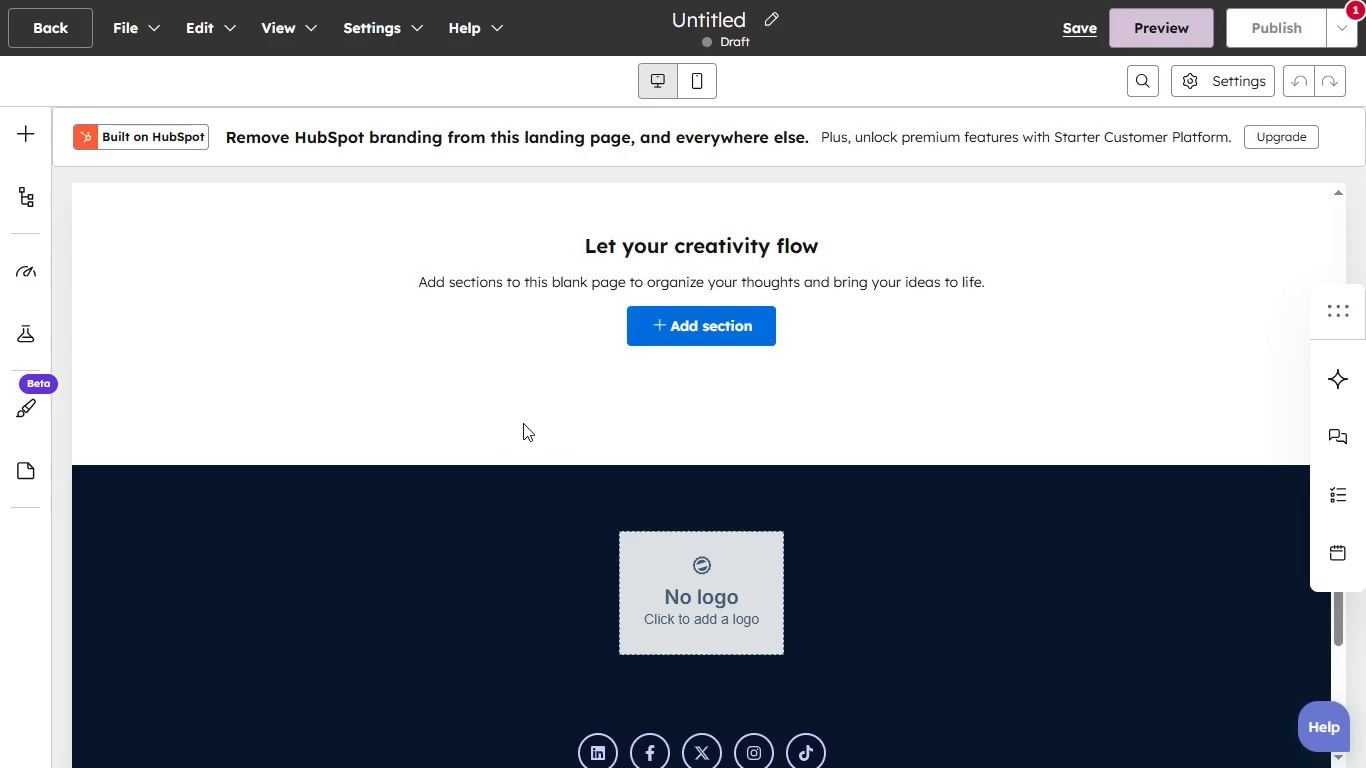 
scroll: coordinate [667, 400], scroll_direction: down, amount: 3.0
 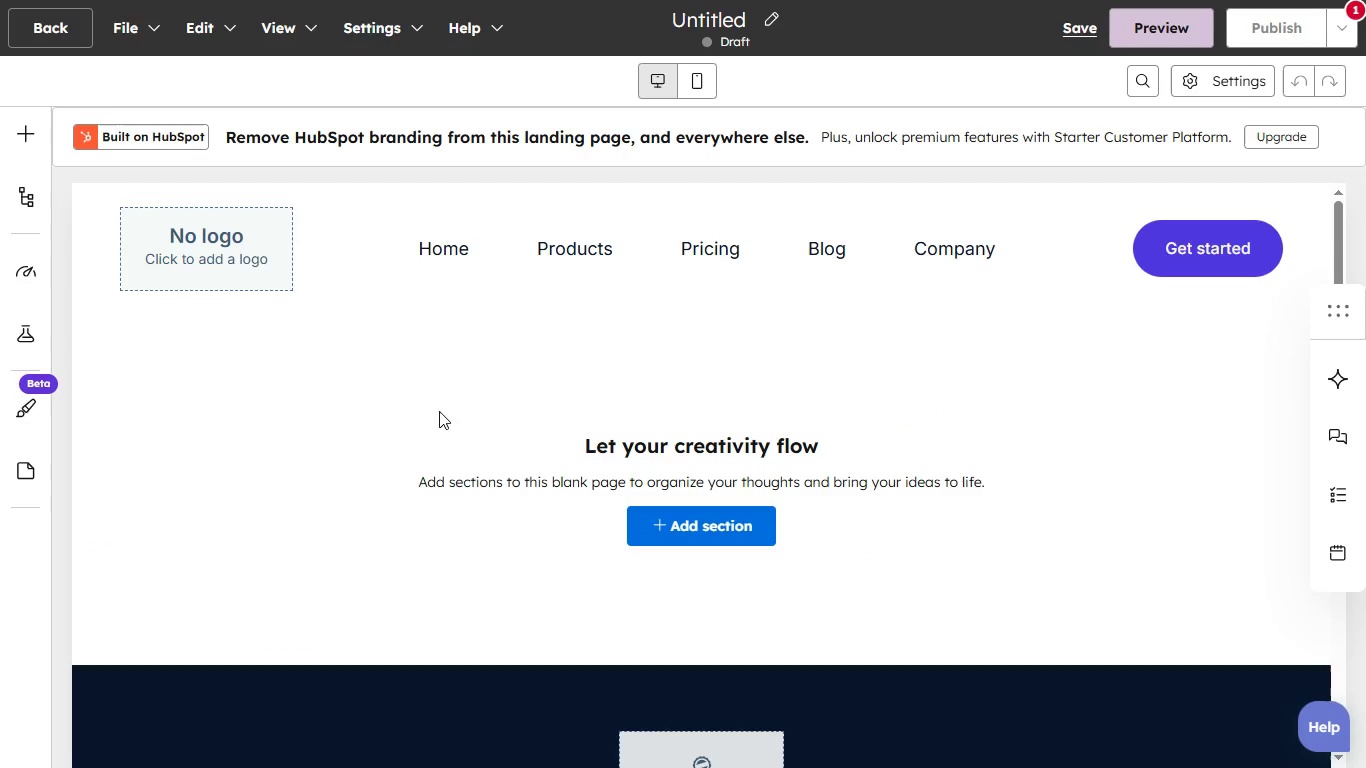 
wait(8.48)
 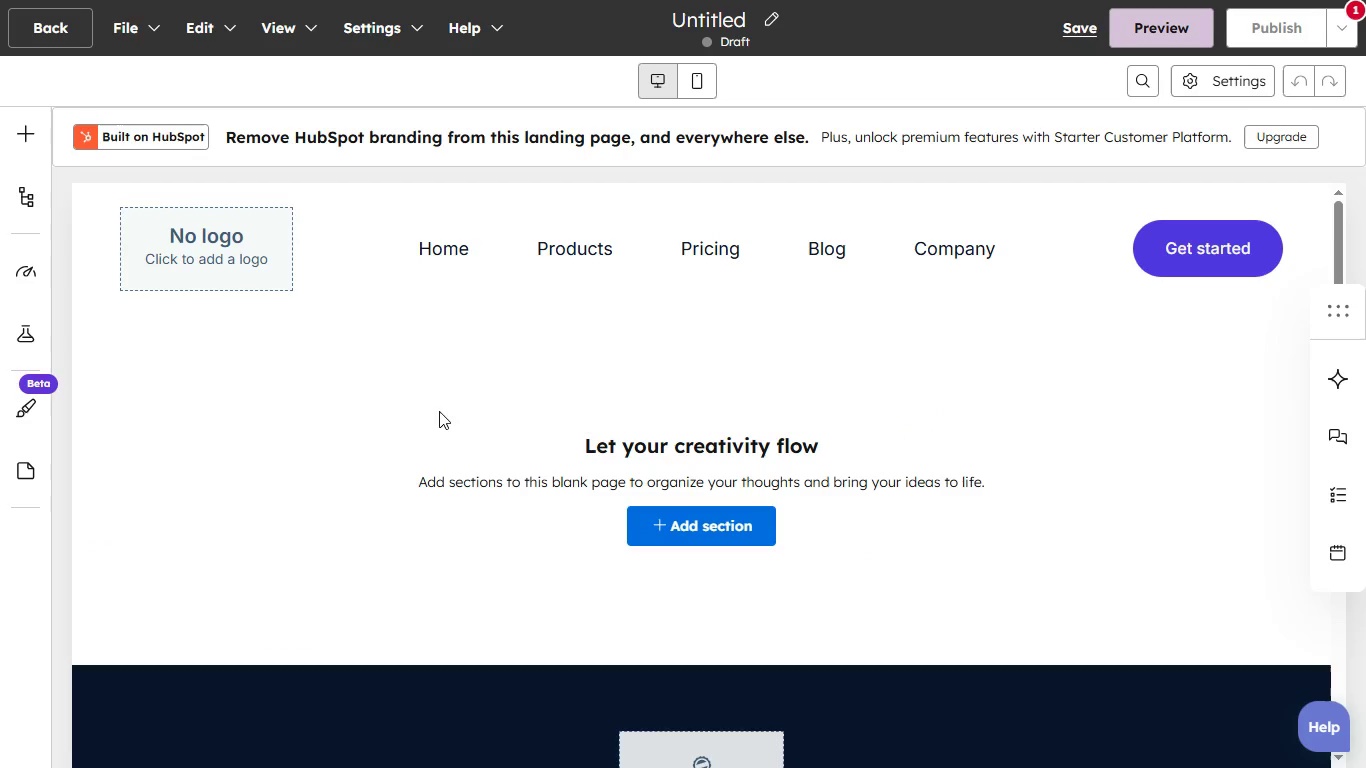 
left_click([458, 246])
 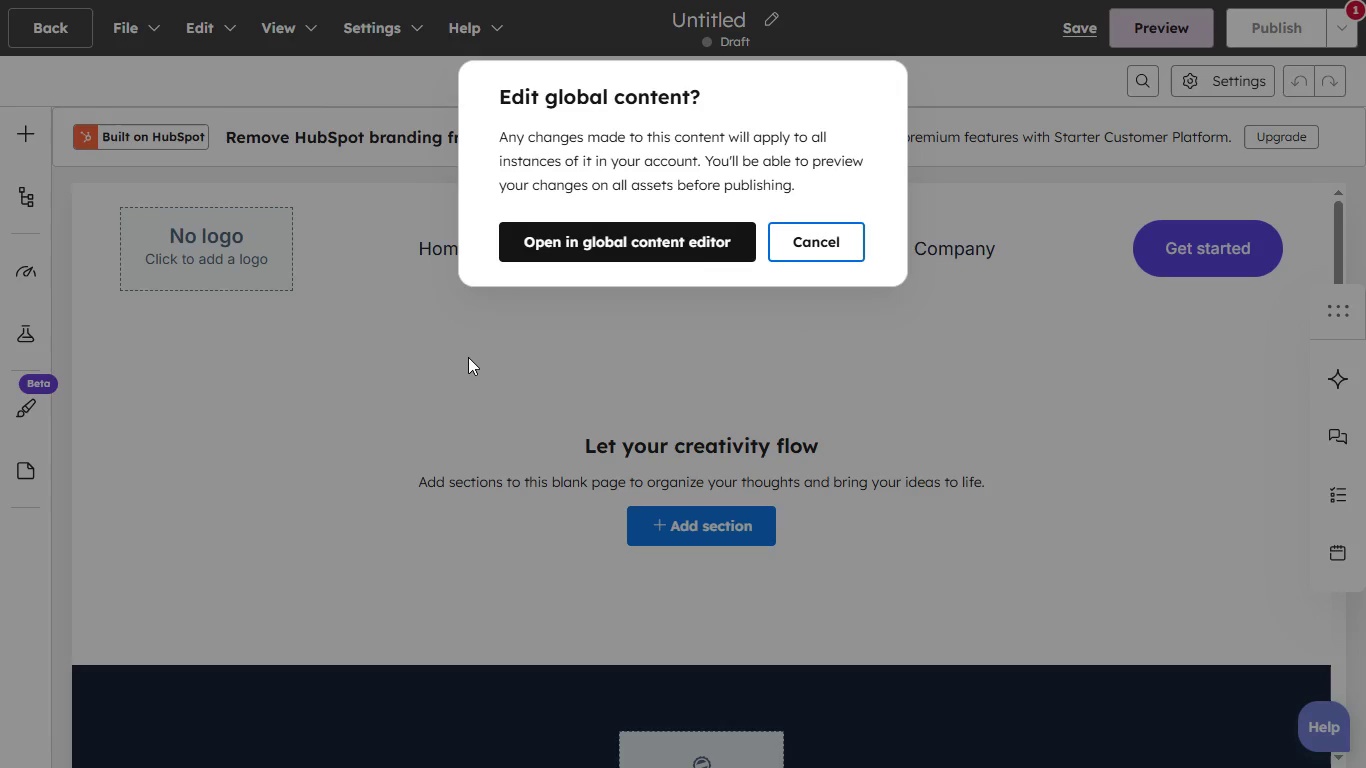 
left_click([467, 360])
 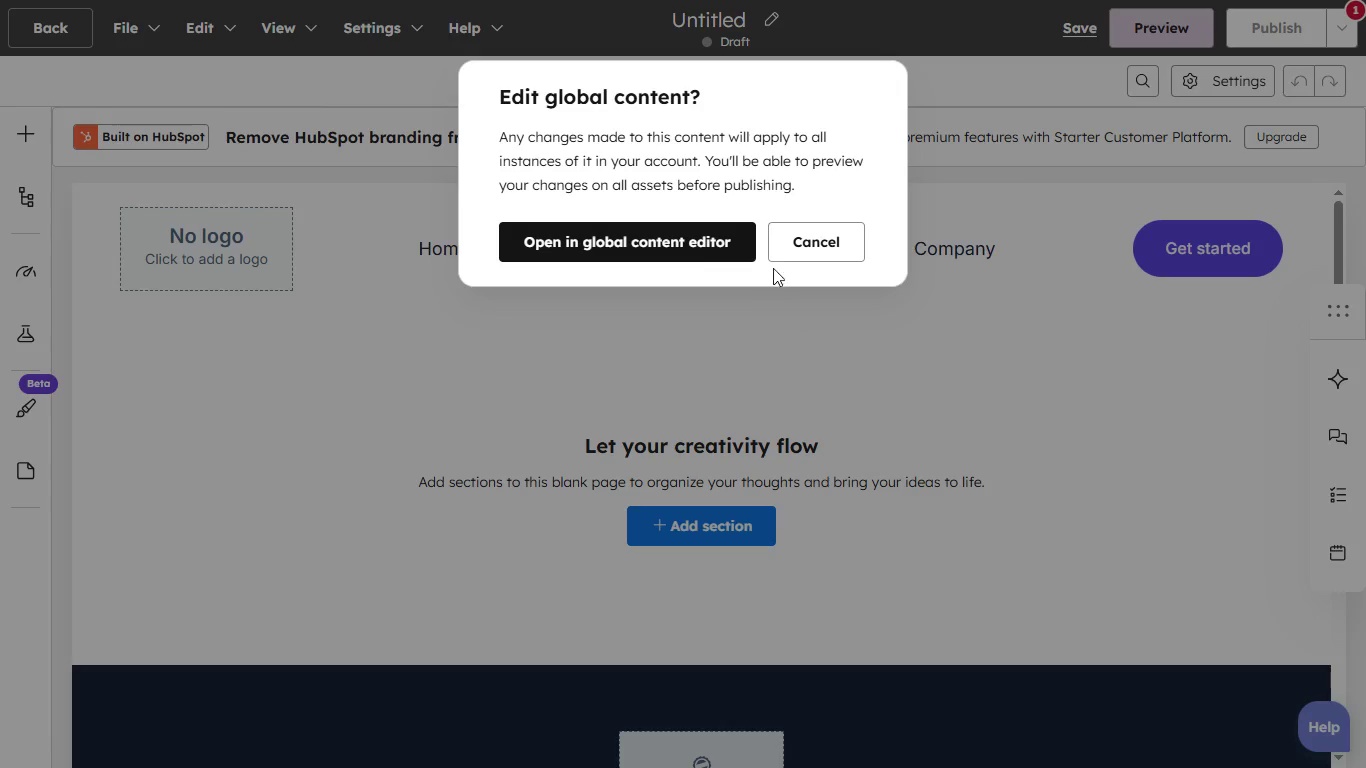 
left_click([808, 236])
 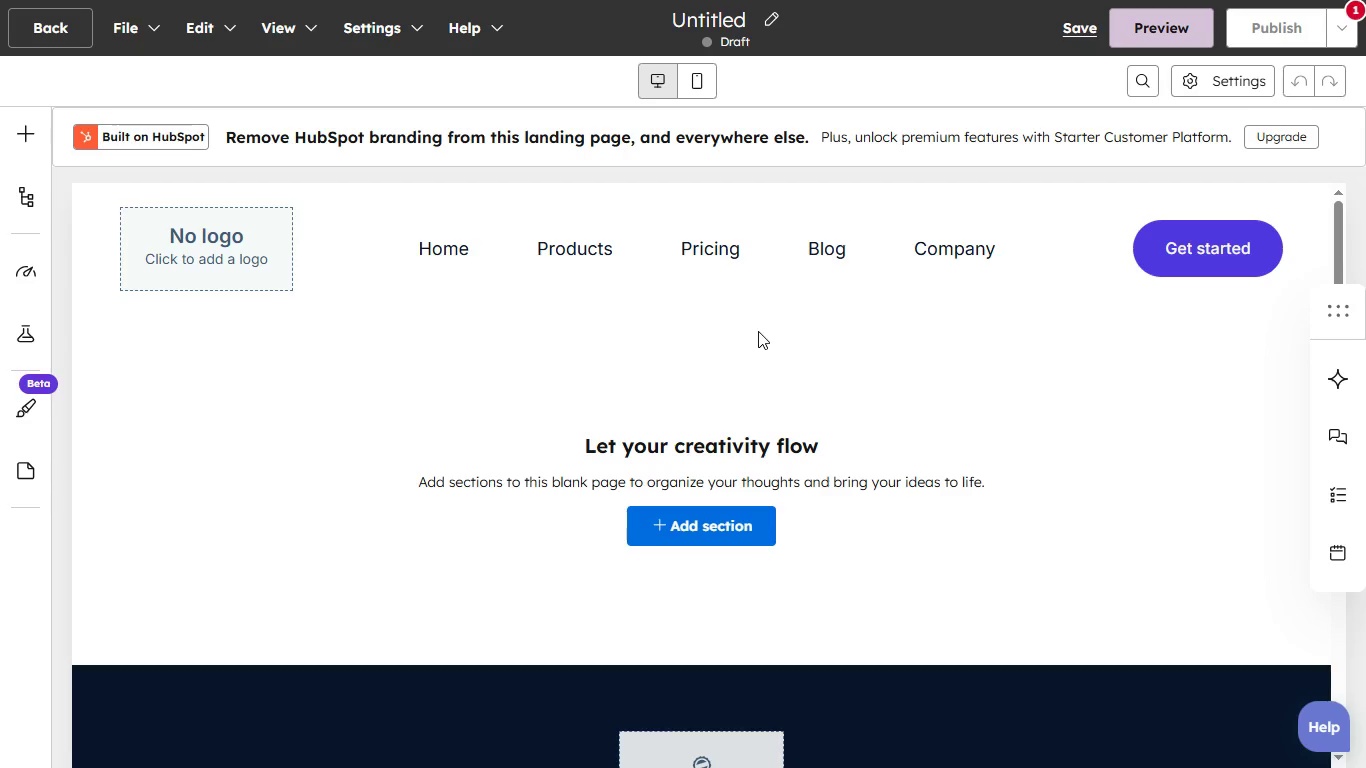 
scroll: coordinate [758, 332], scroll_direction: up, amount: 4.0
 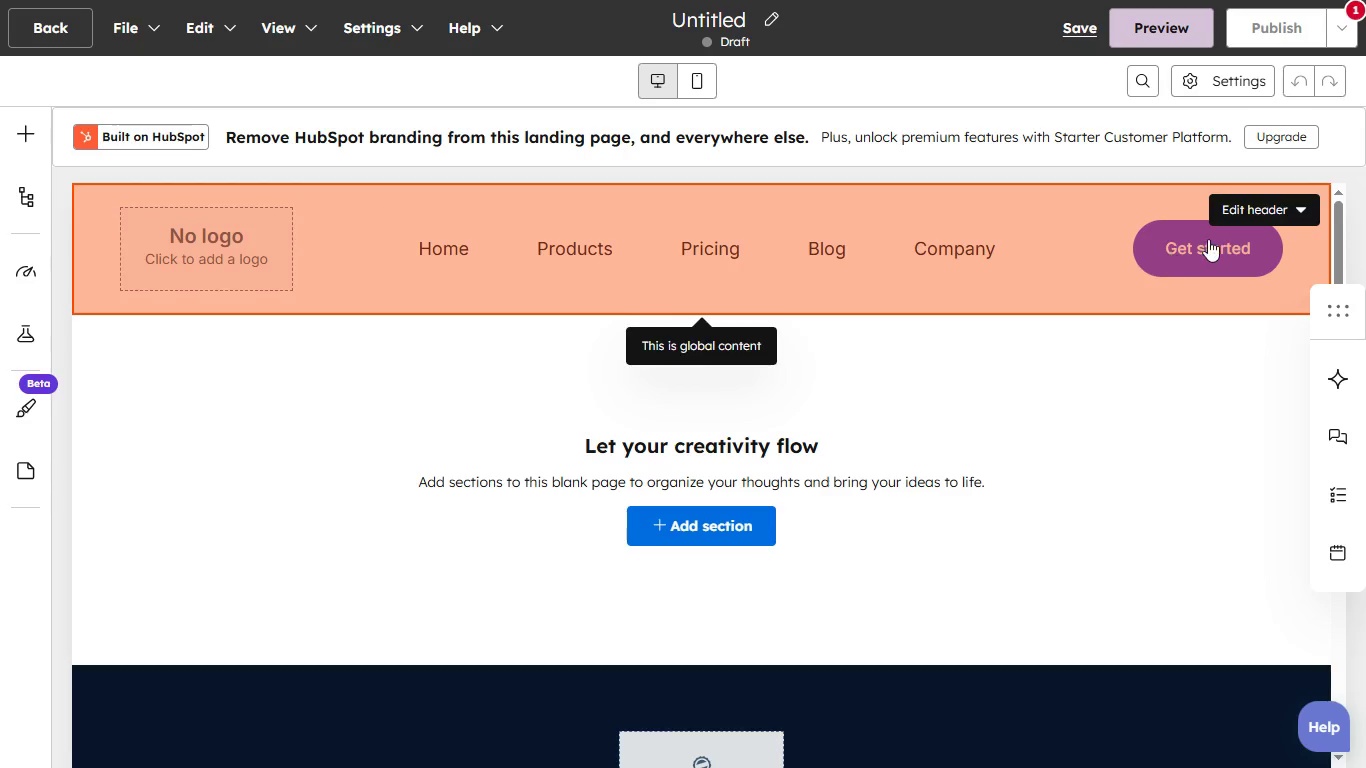 
left_click([1208, 239])
 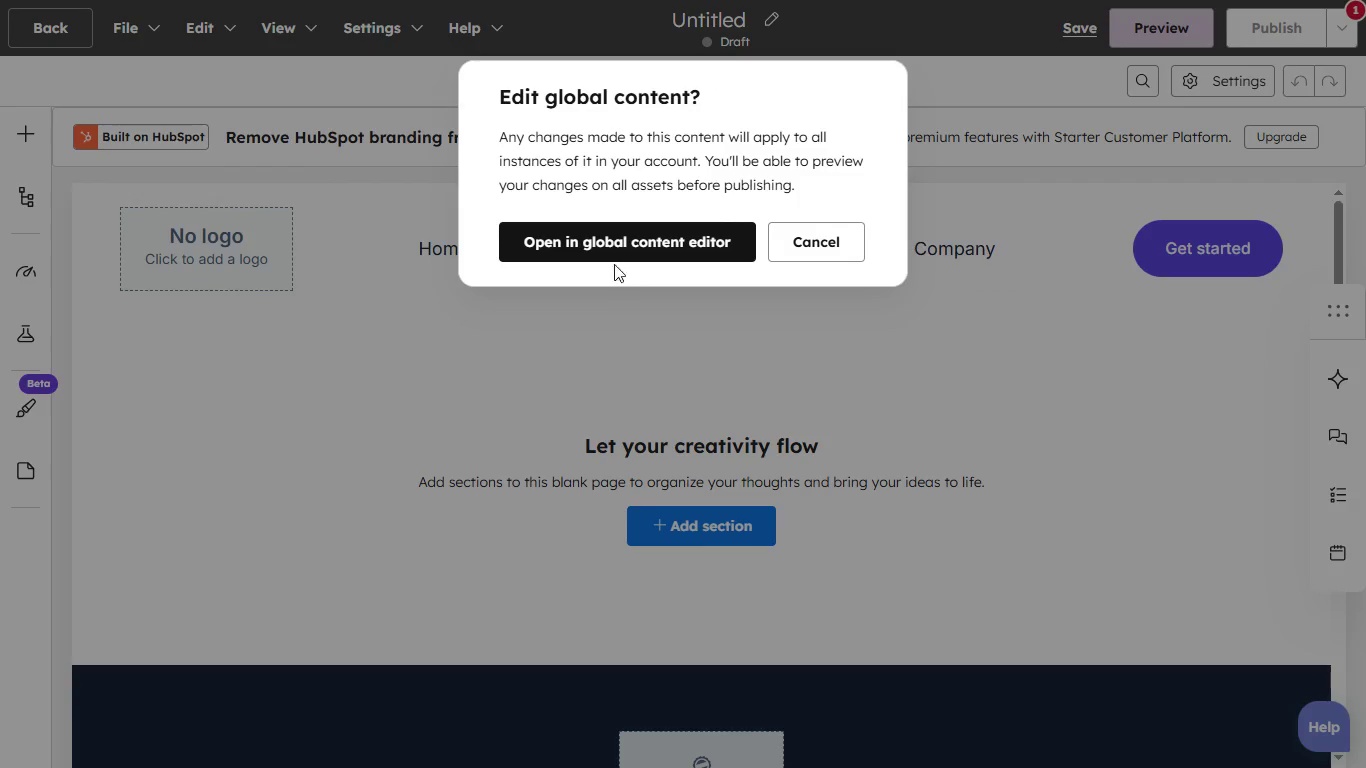 
left_click([614, 245])
 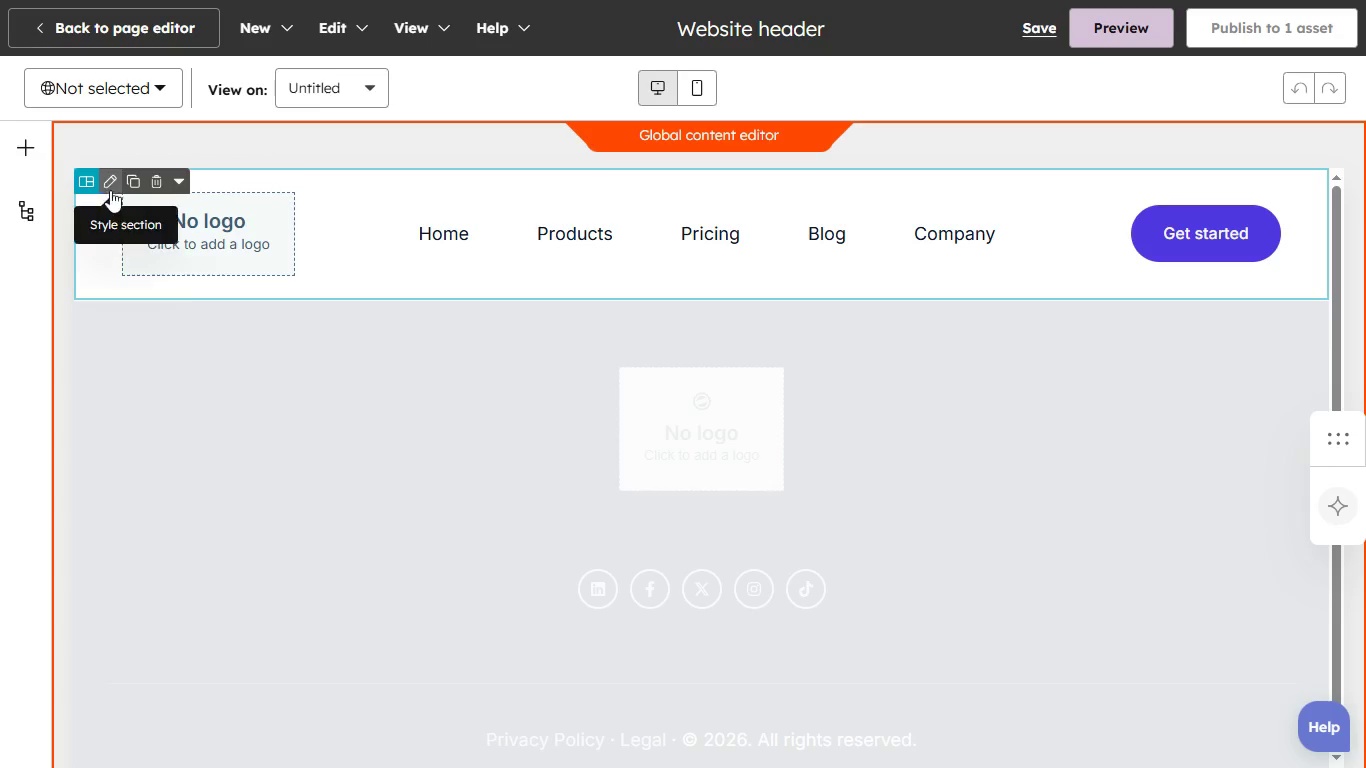 
wait(15.09)
 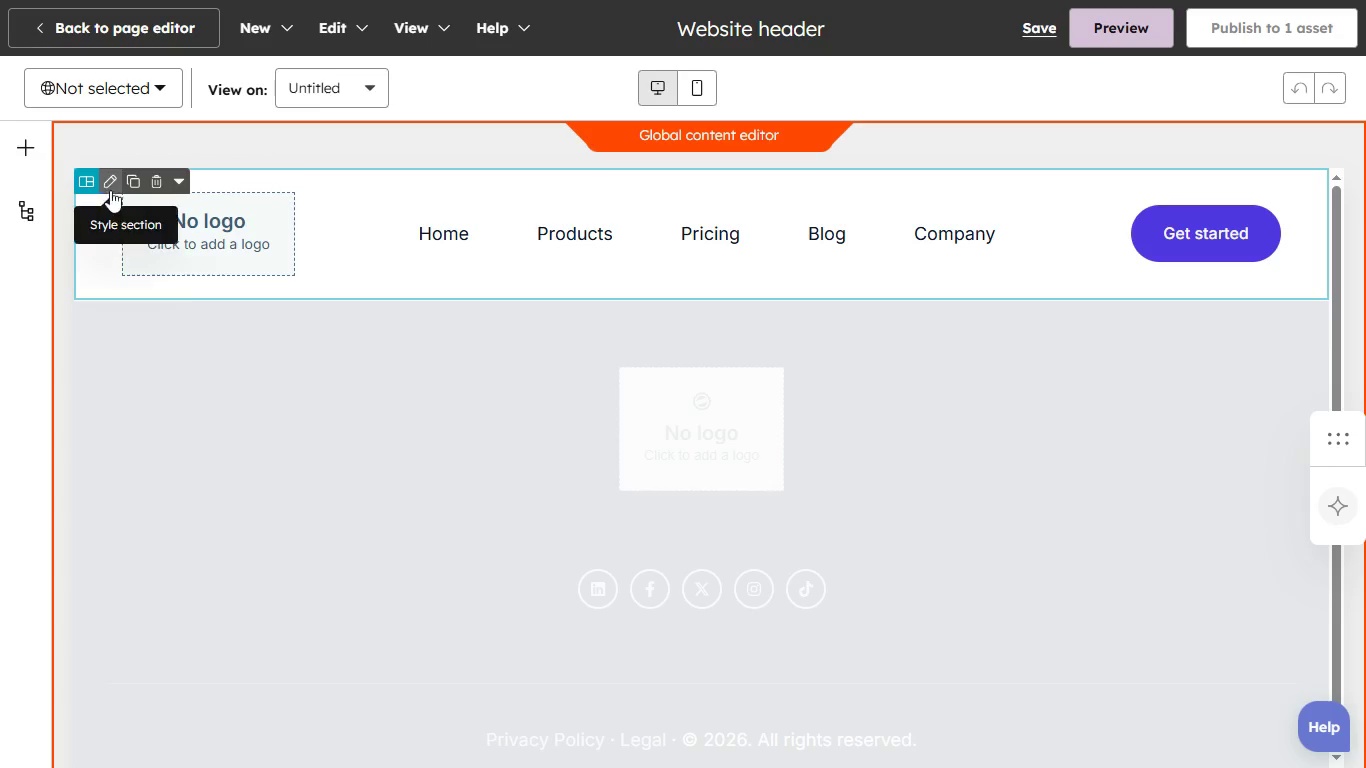 
left_click([350, 86])
 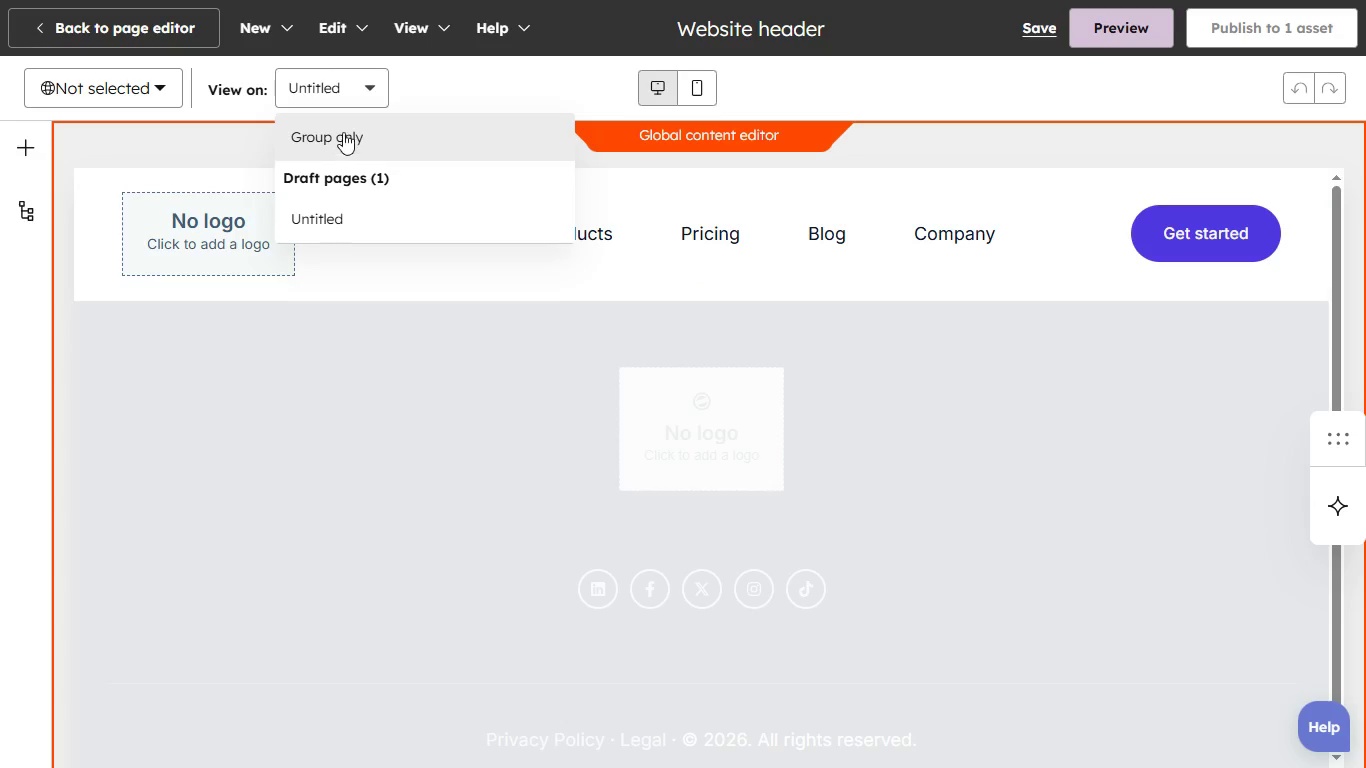 
double_click([363, 90])
 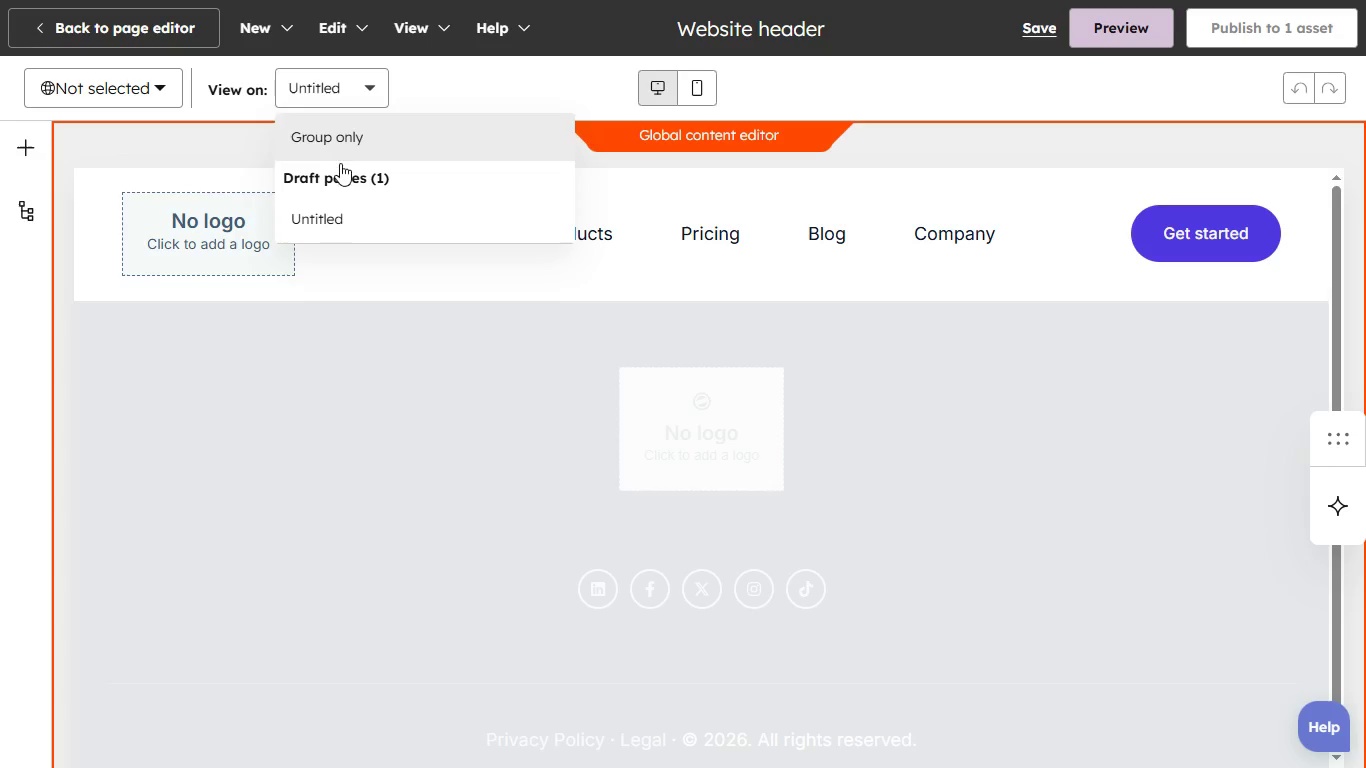 
left_click([337, 177])
 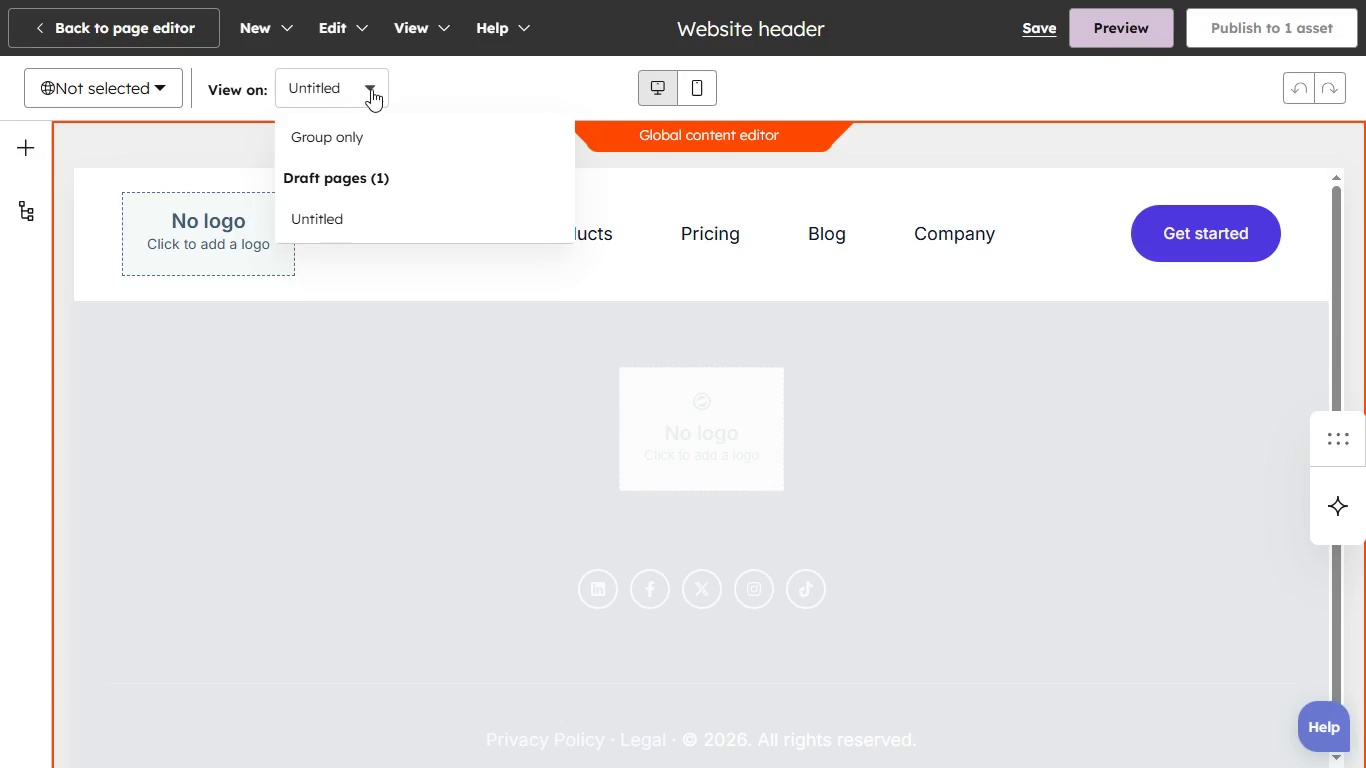 
left_click([371, 88])
 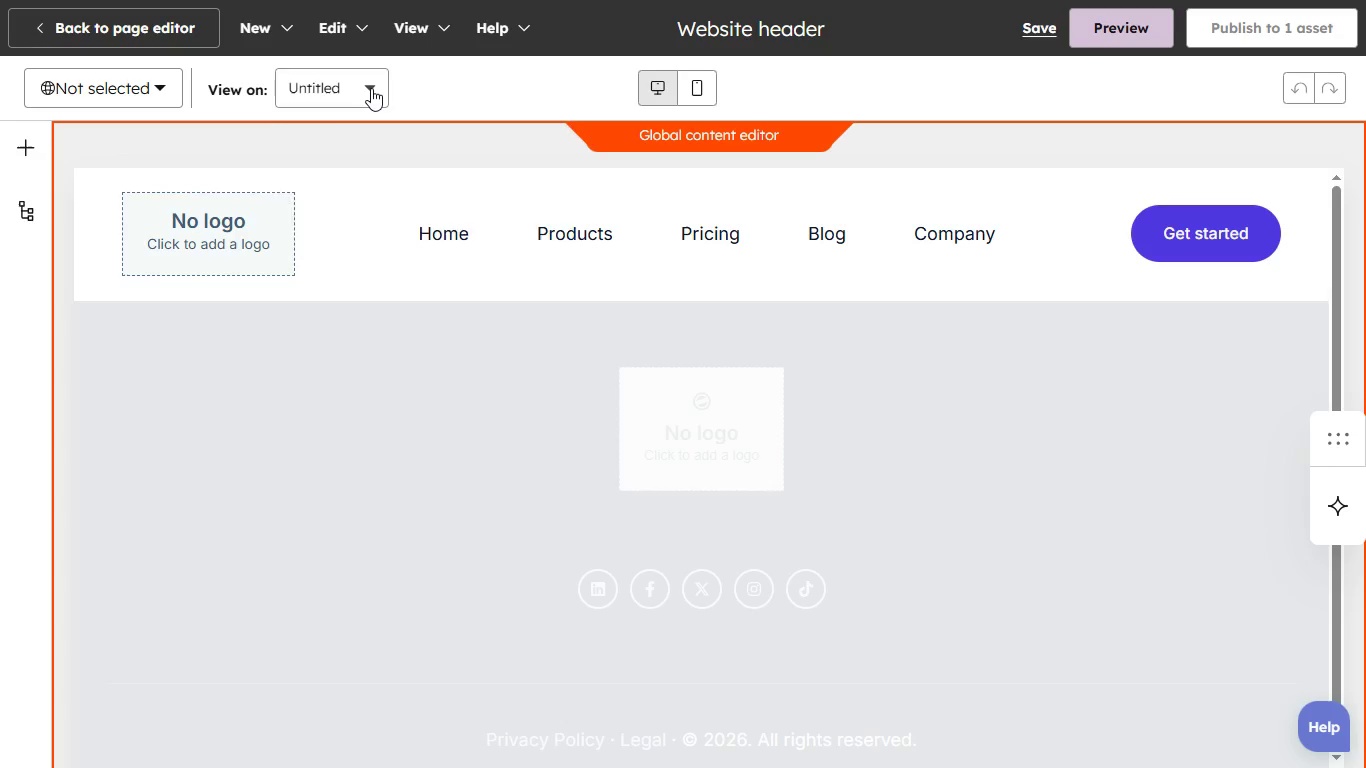 
left_click([371, 88])
 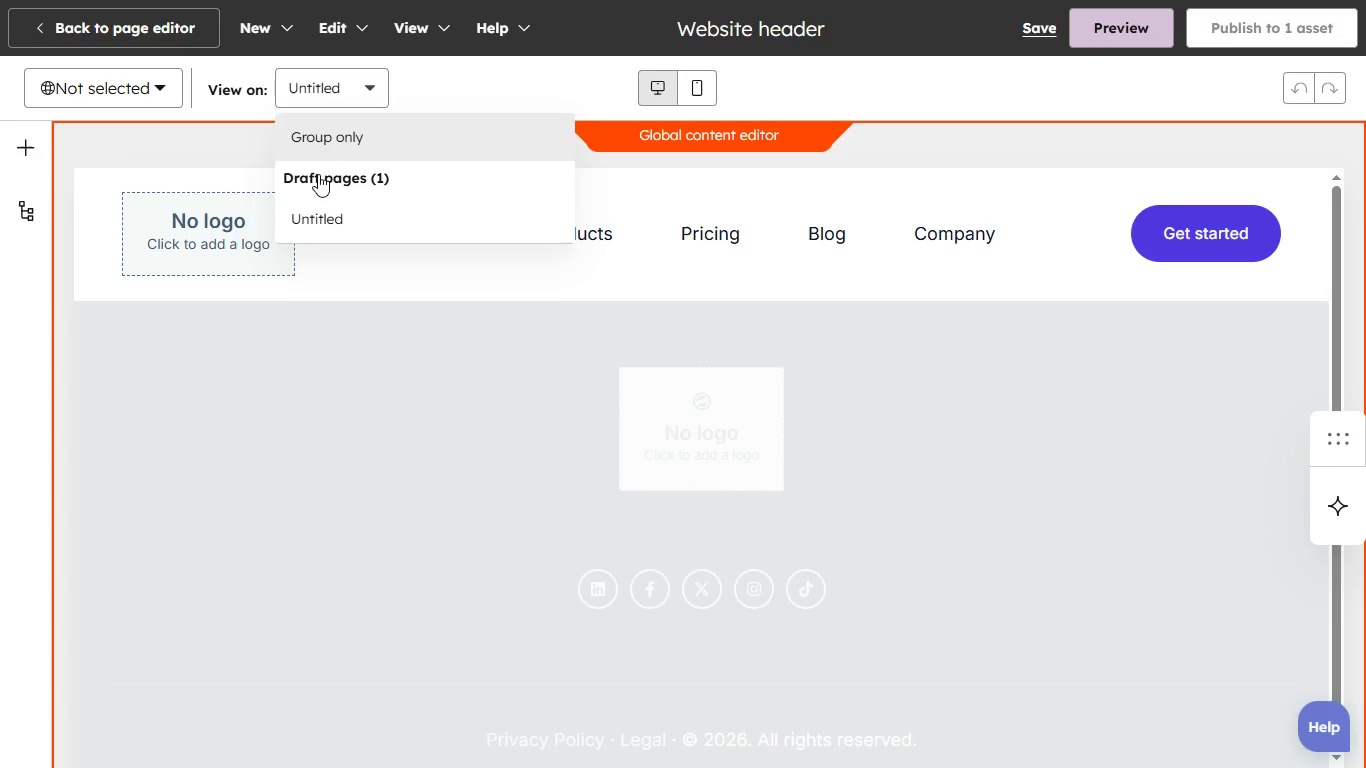 
left_click([316, 206])
 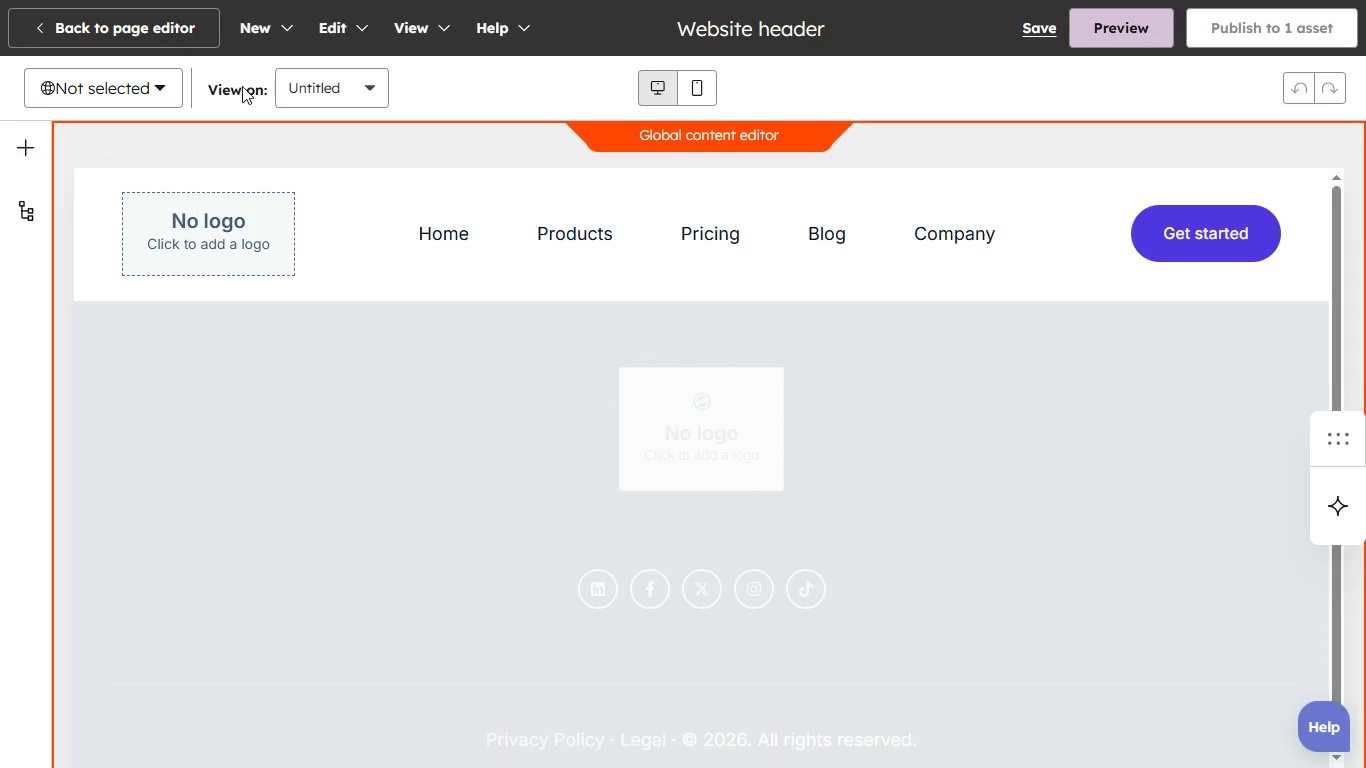 
left_click([357, 83])
 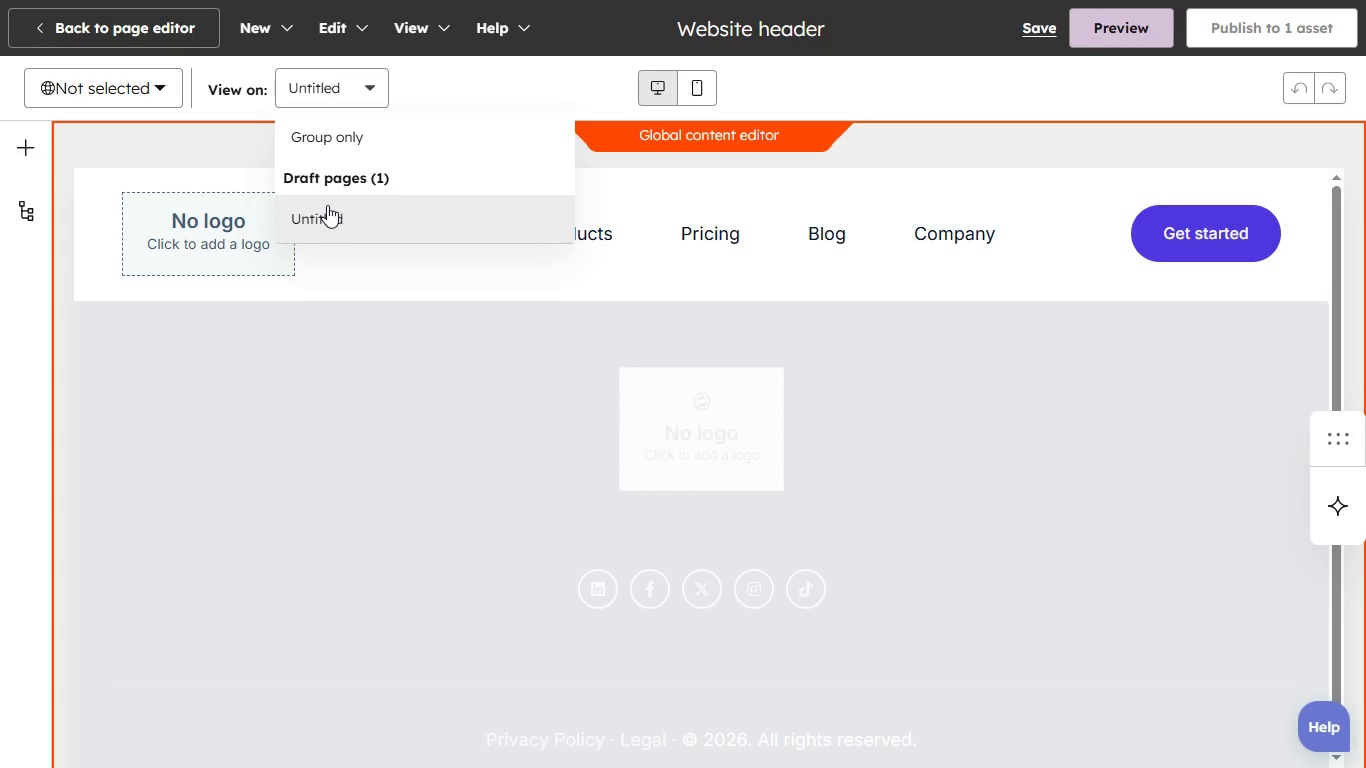 
left_click([328, 128])
 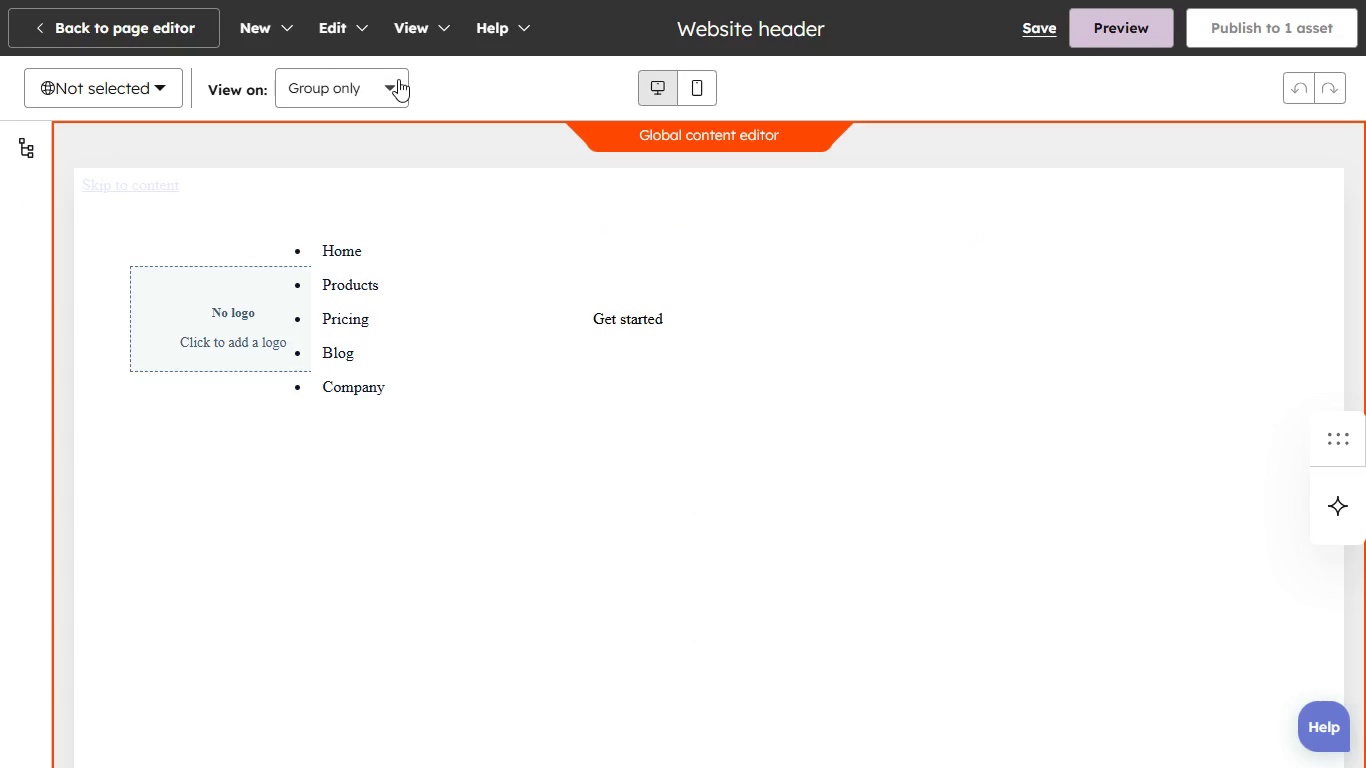 
left_click([397, 79])
 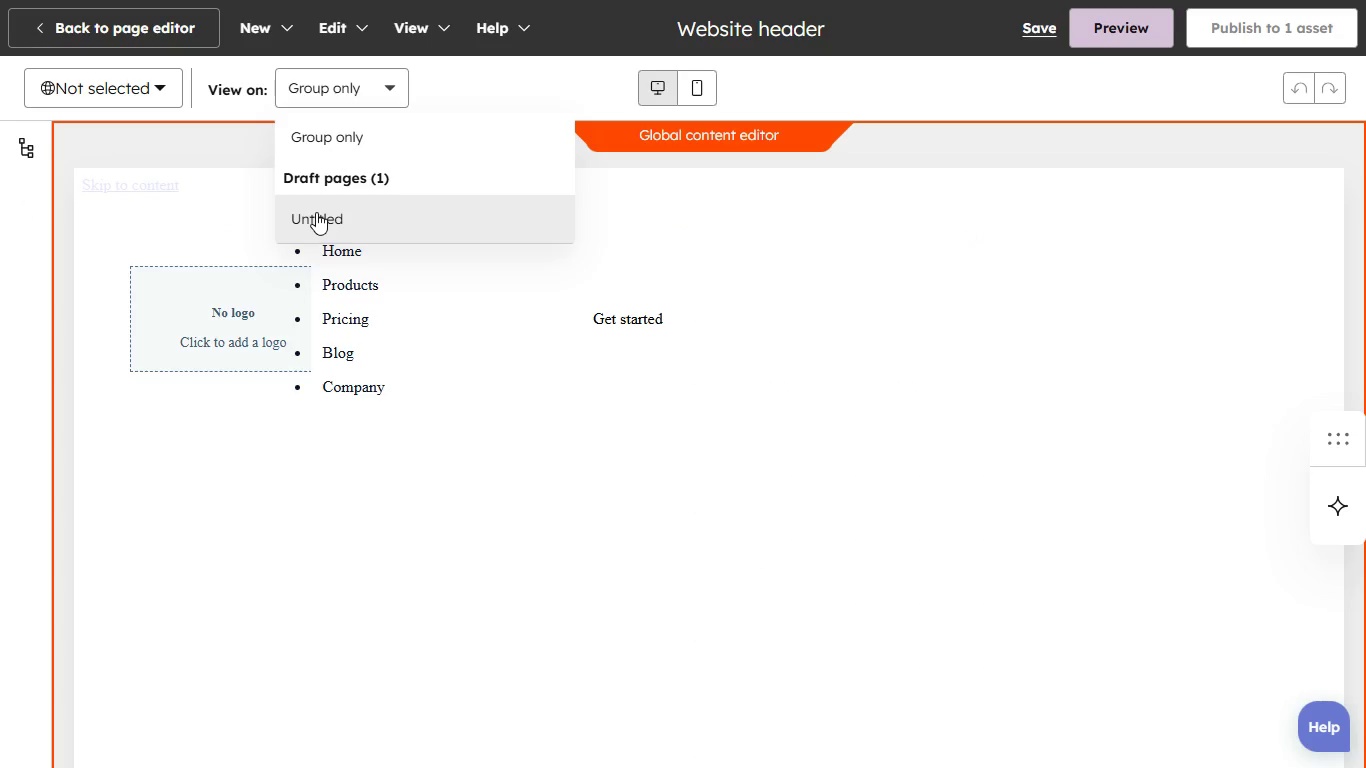 
left_click([316, 212])
 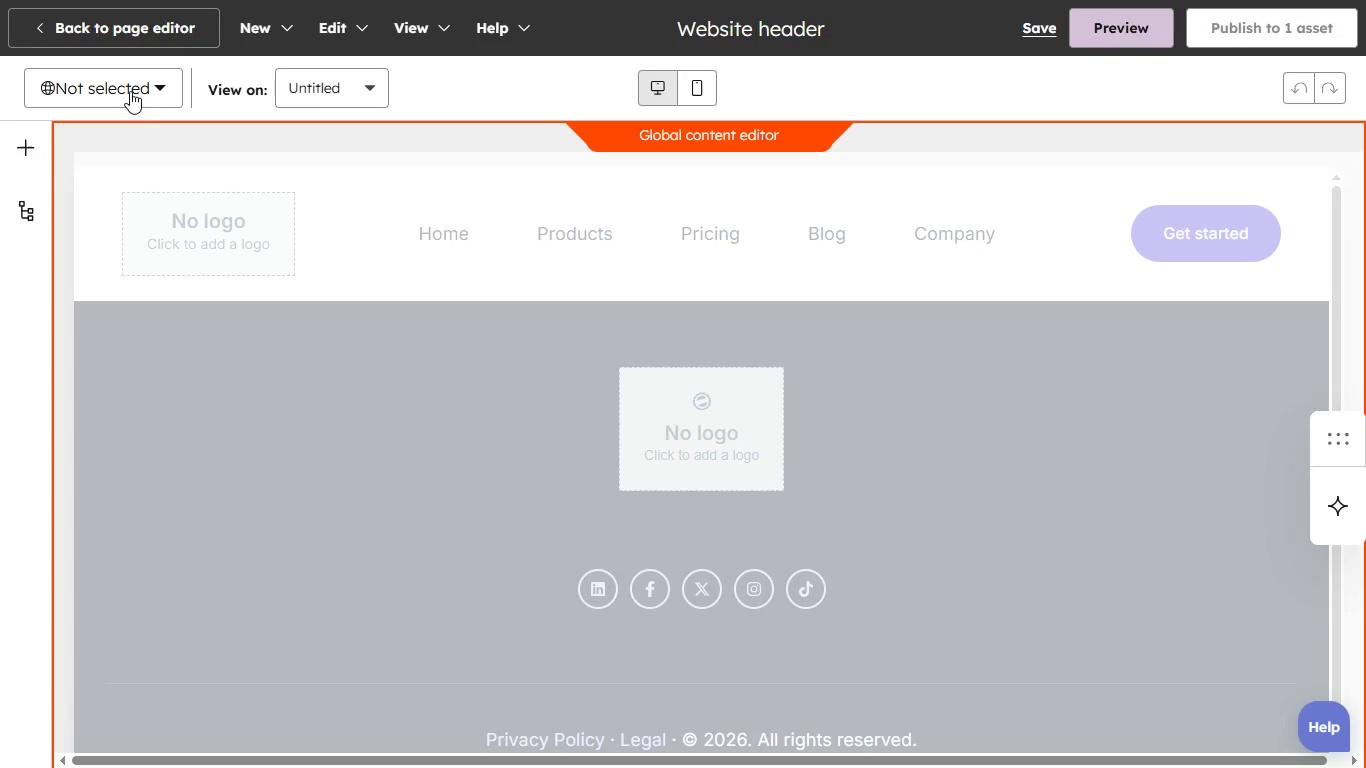 
left_click([150, 91])
 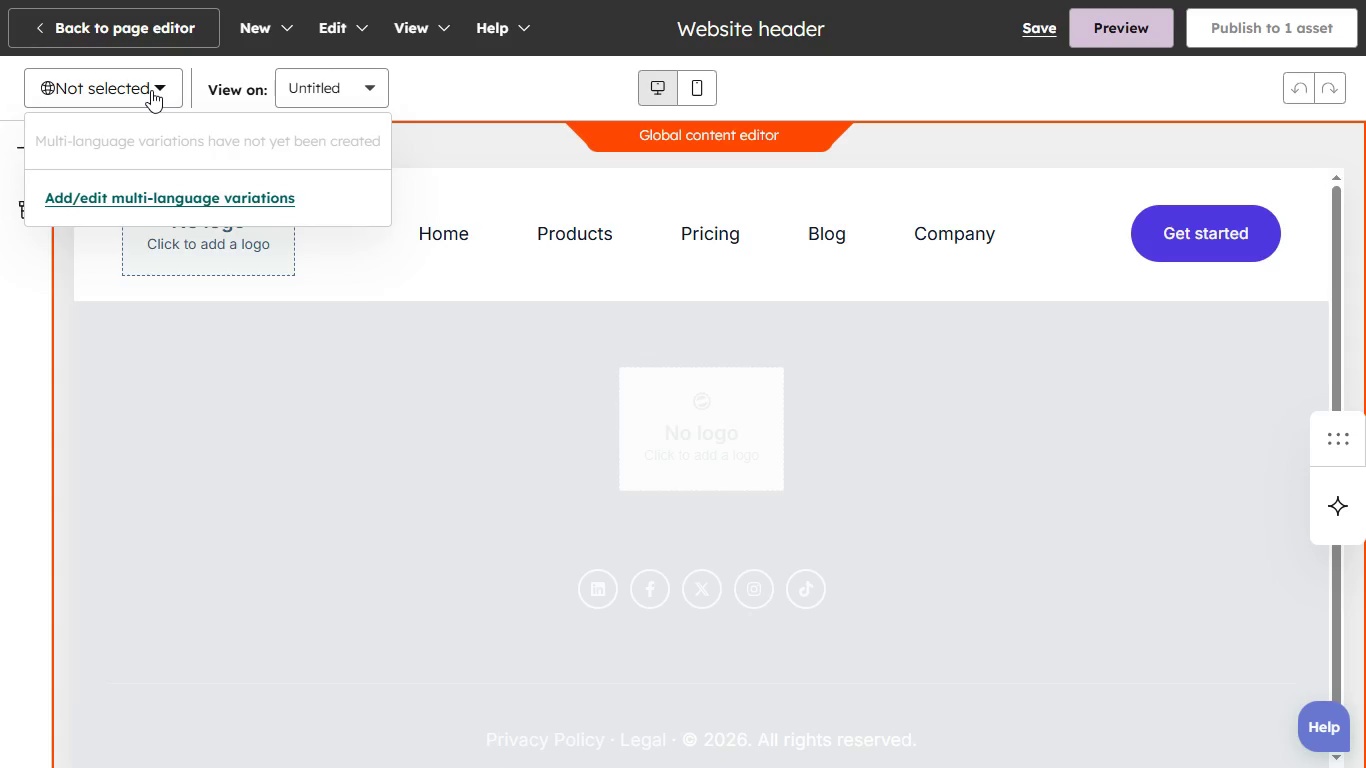 
left_click([152, 89])
 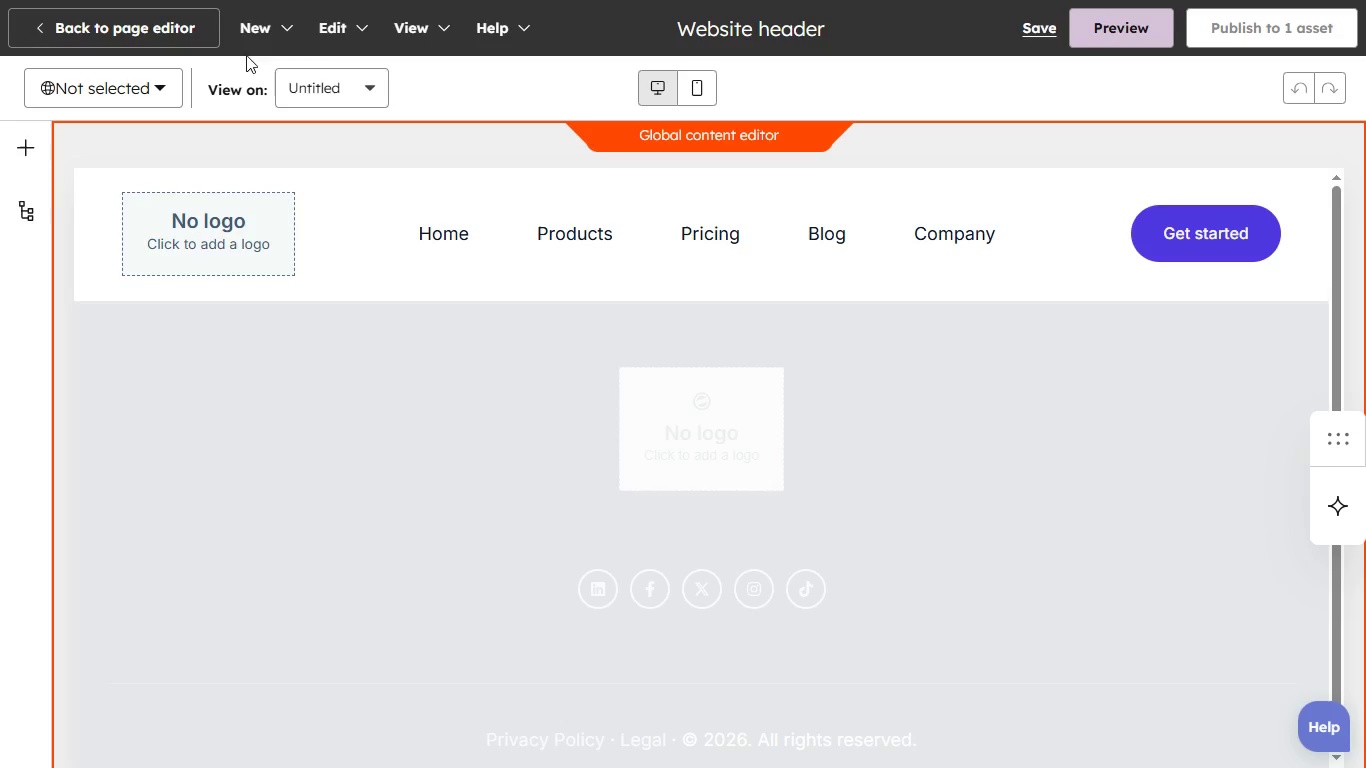 
wait(5.48)
 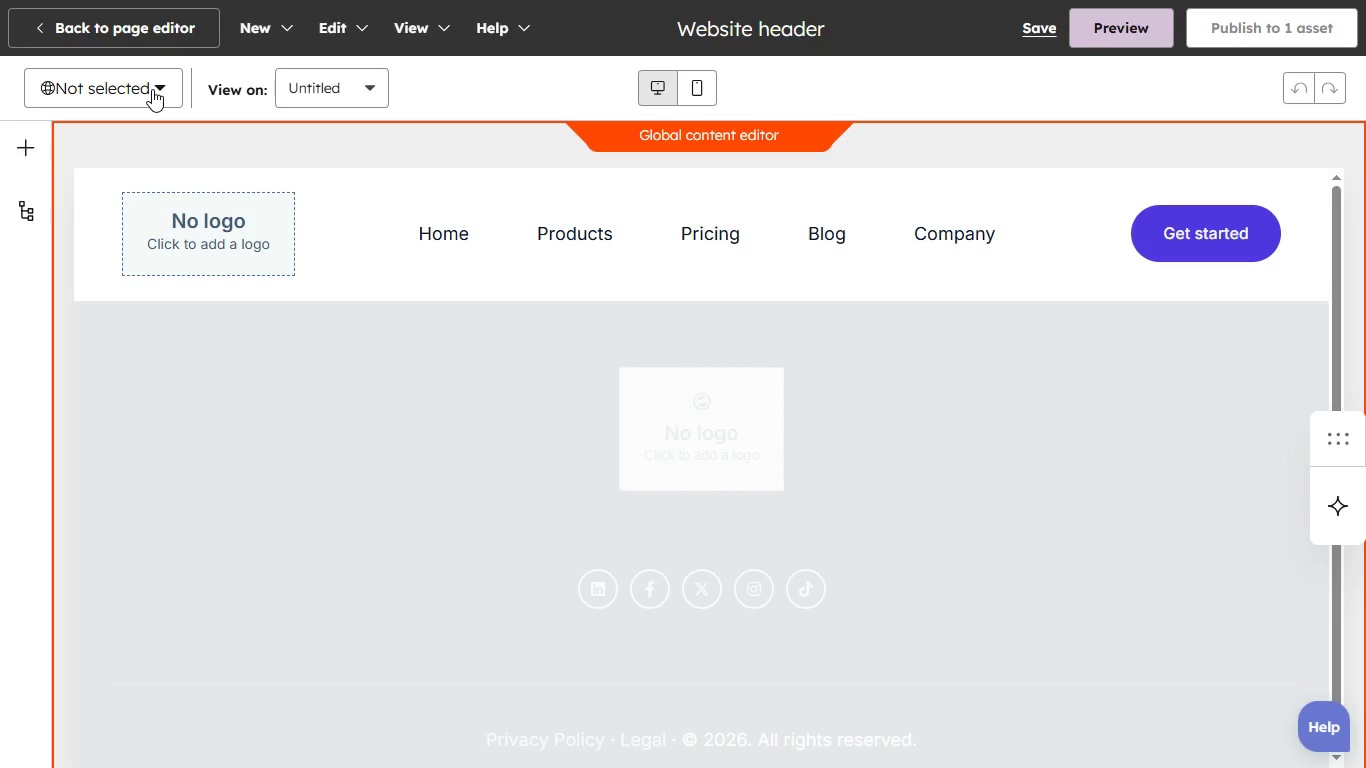 
left_click([732, 24])
 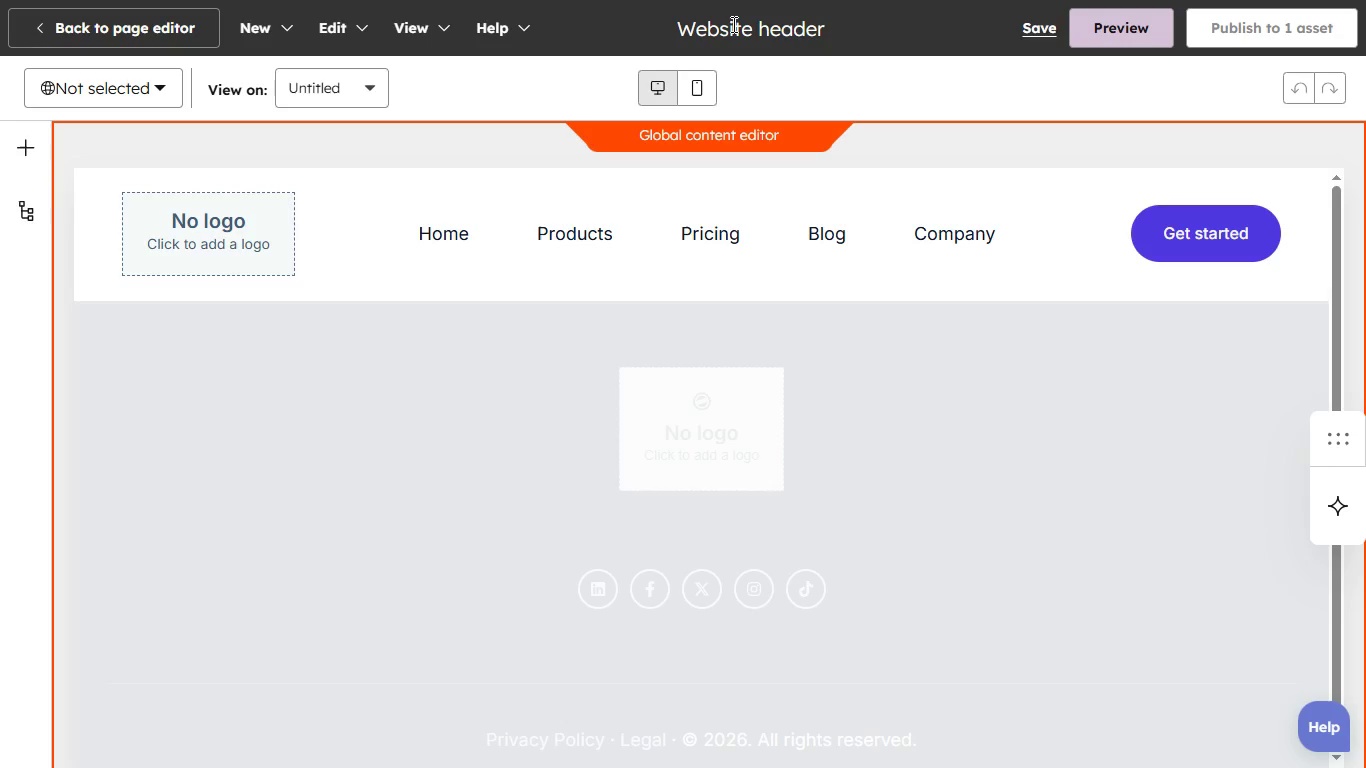 
left_click([732, 24])
 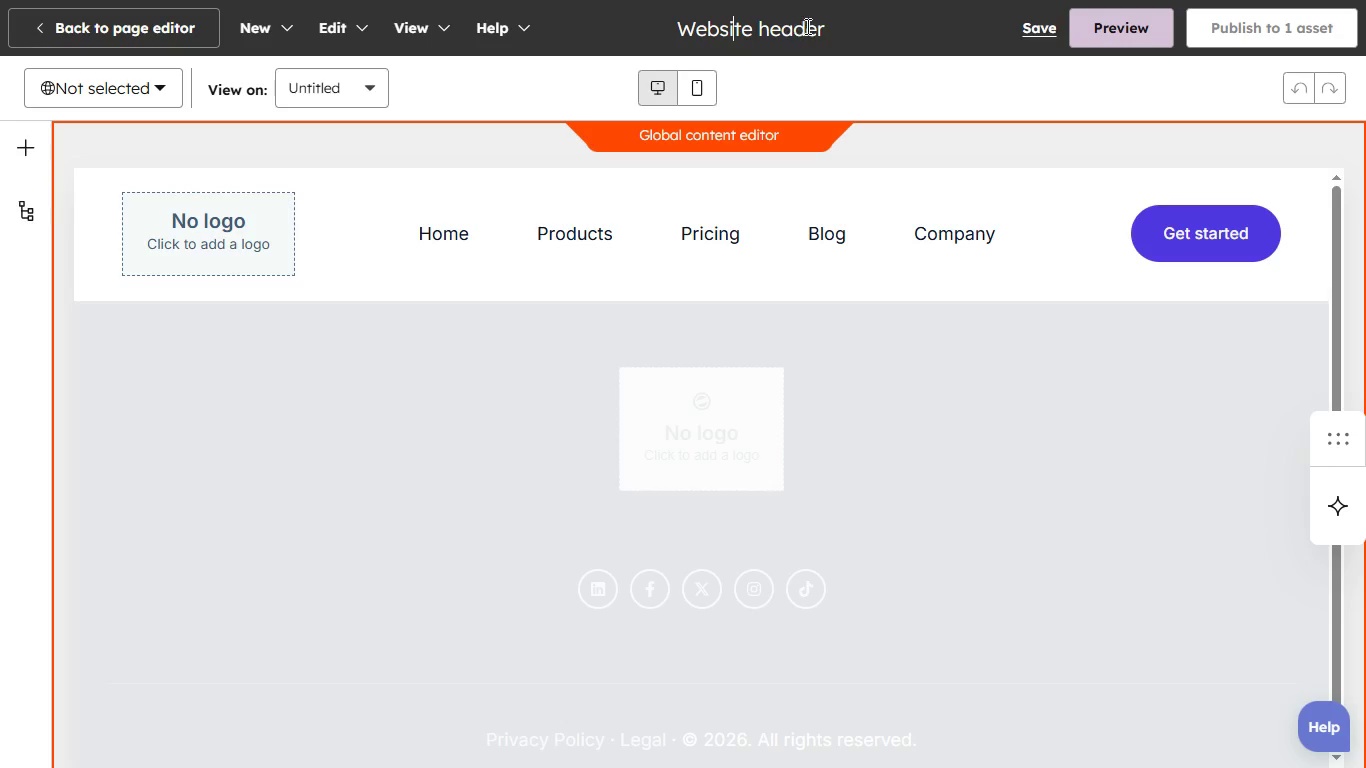 
left_click_drag(start_coordinate=[806, 26], to_coordinate=[685, 46])
 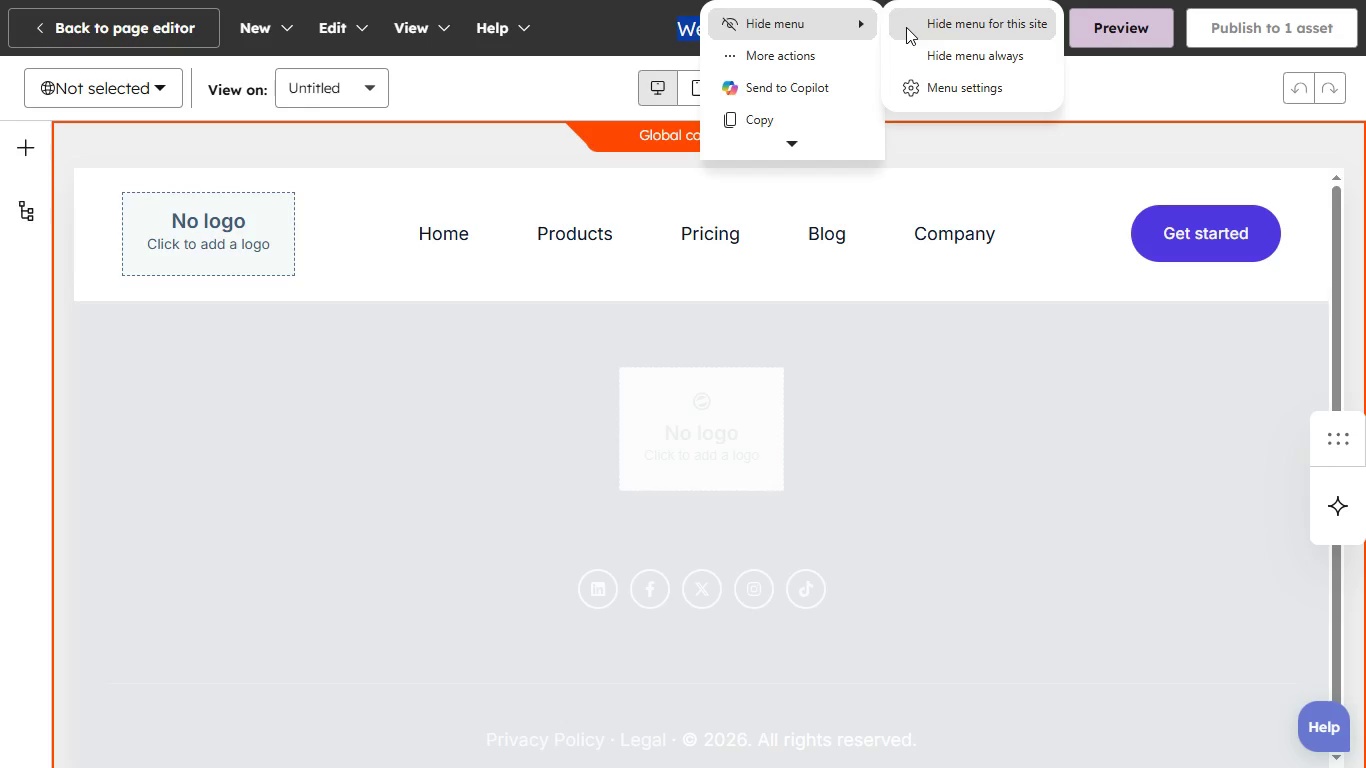 
left_click([653, 22])
 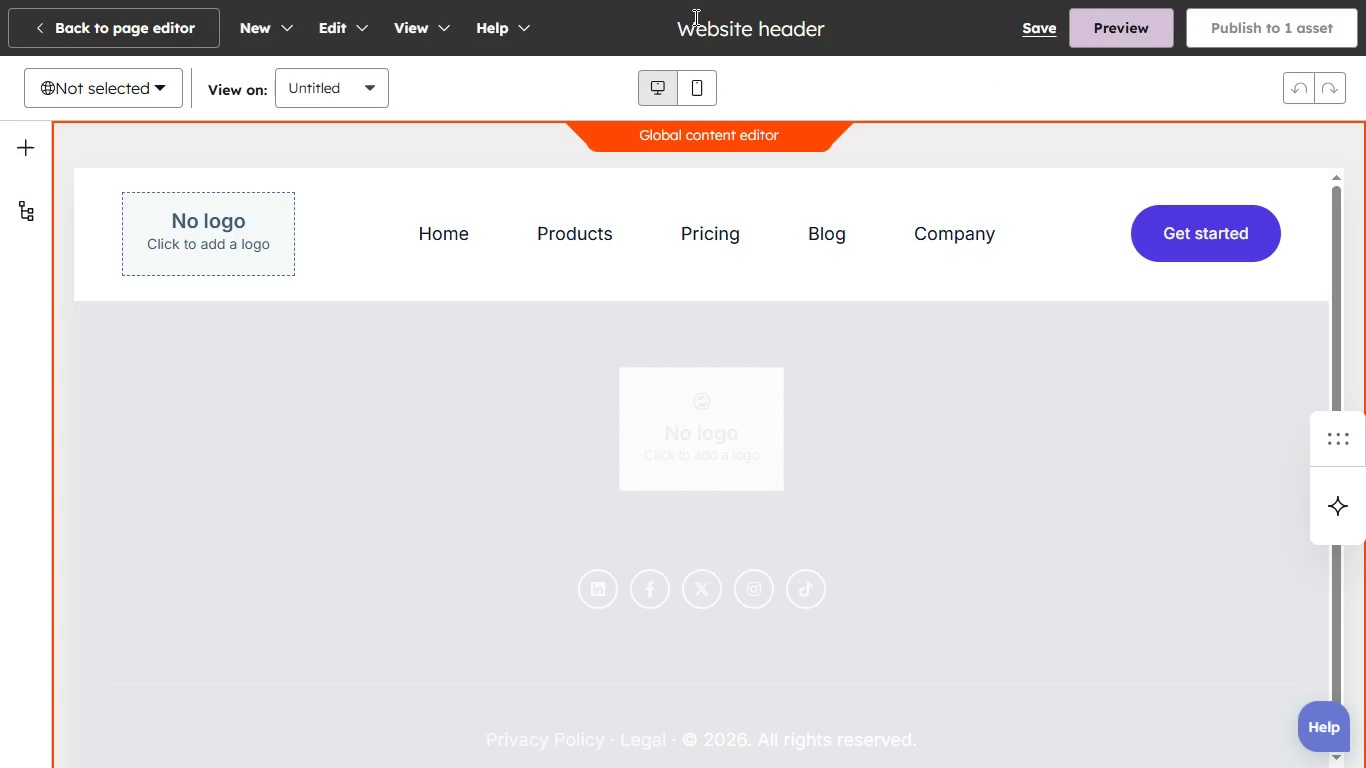 
left_click([695, 17])
 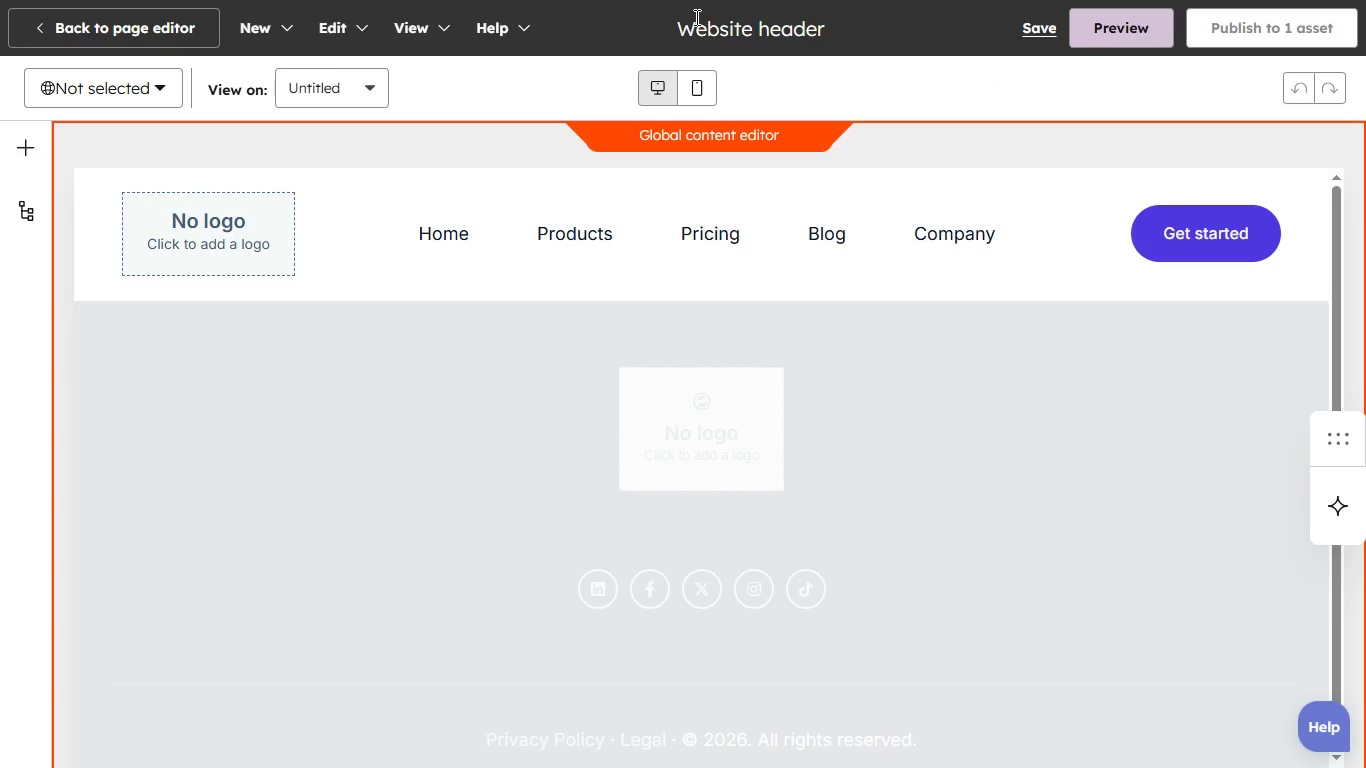 
key(Backspace)
 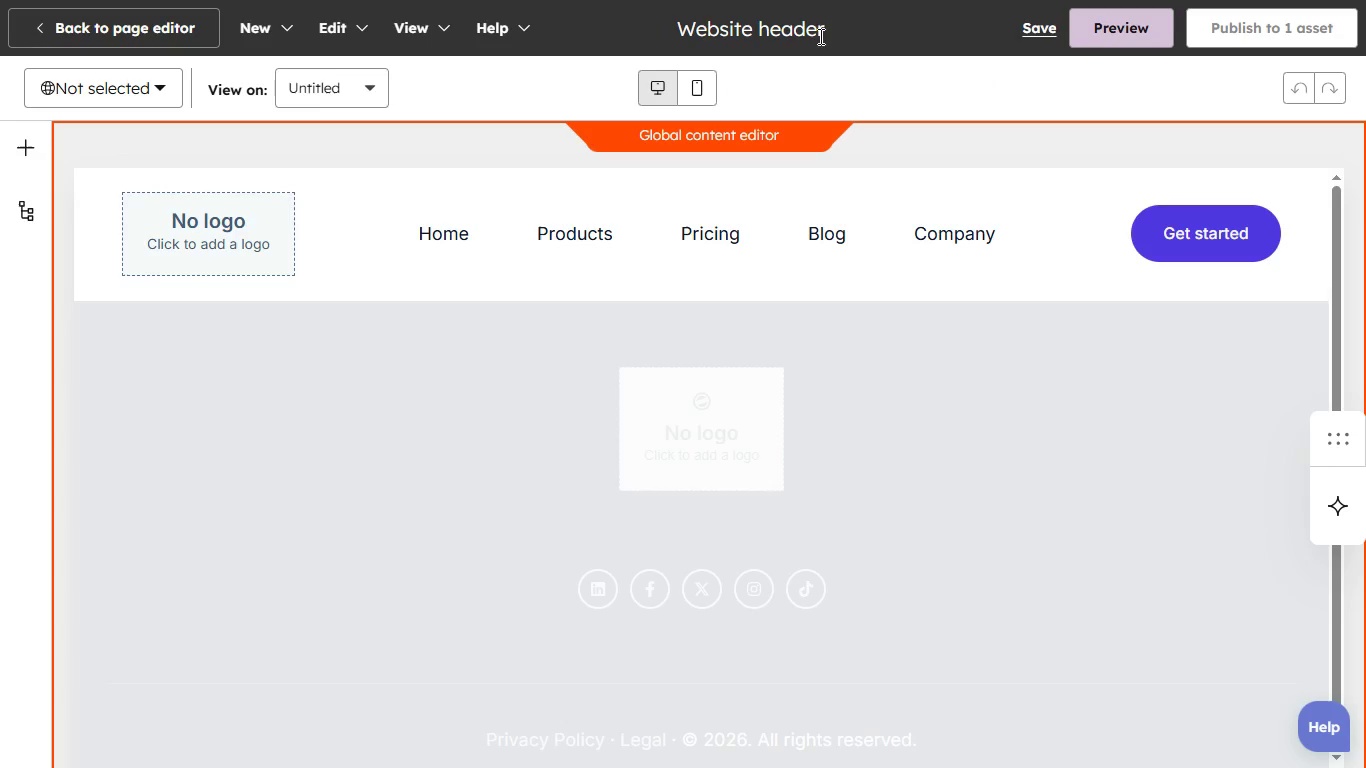 
left_click([824, 35])
 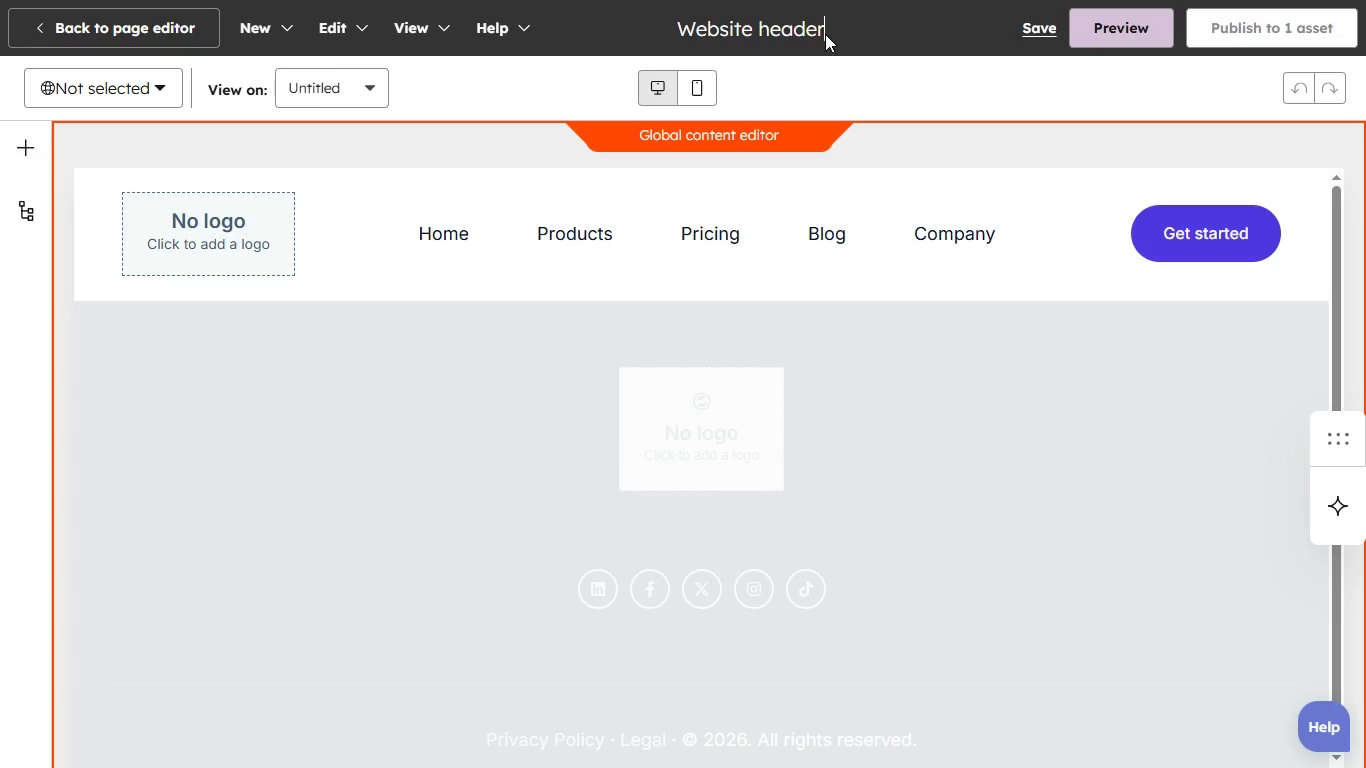 
key(Backspace)
 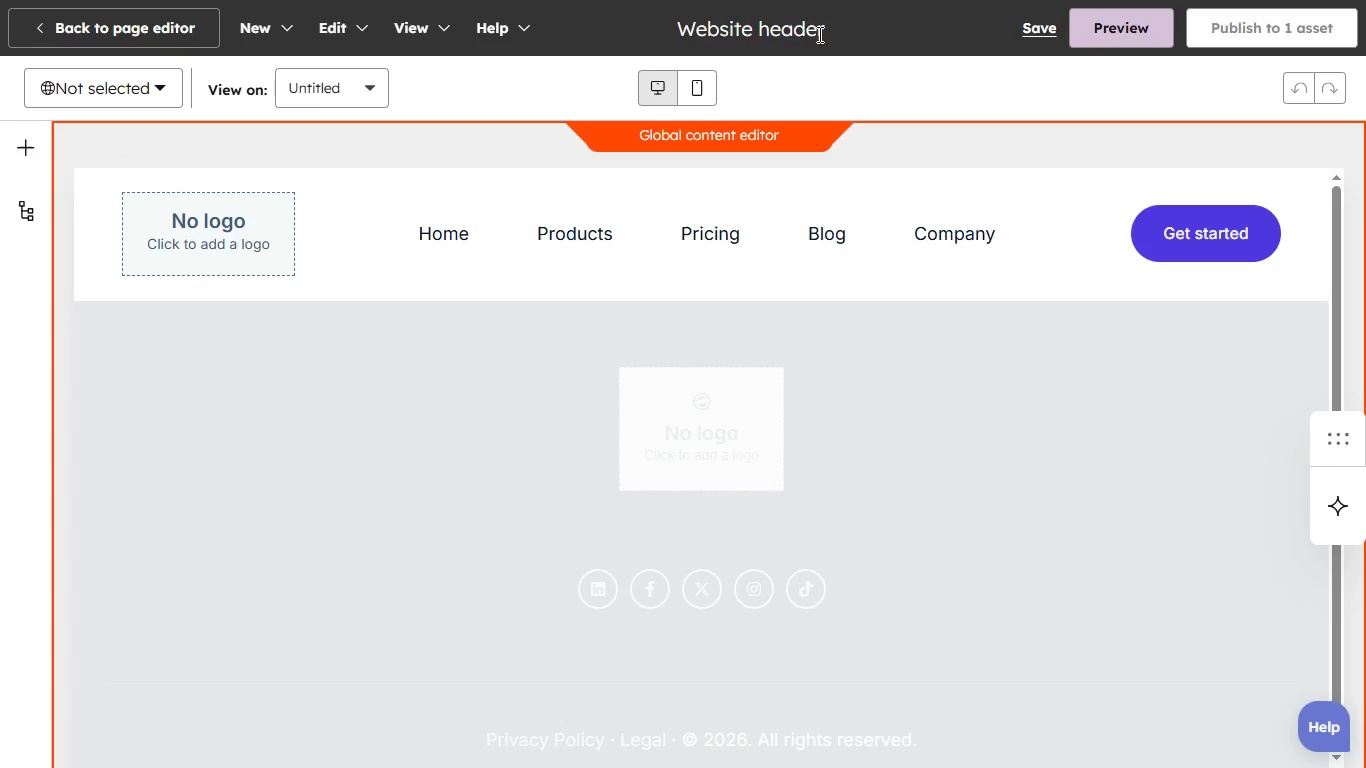 
key(Backspace)
 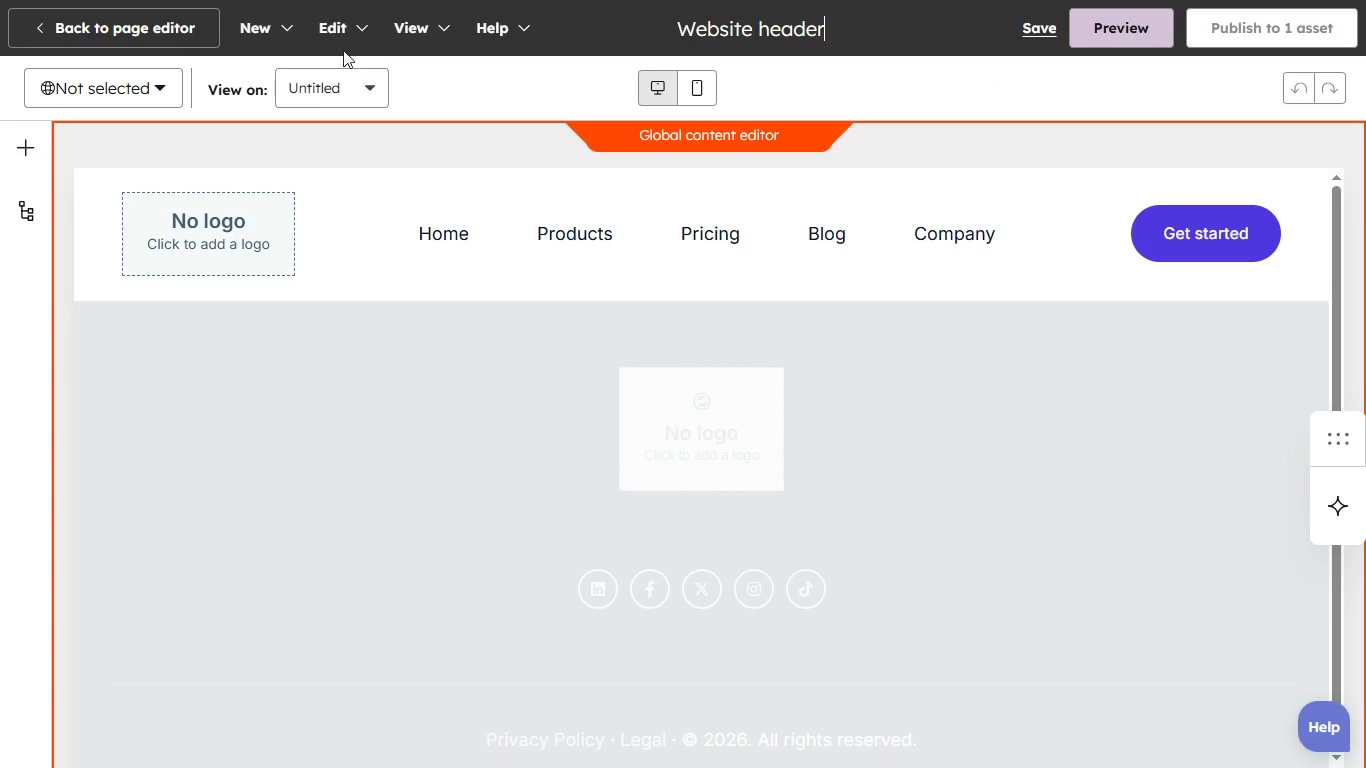 
mouse_move([263, 26])
 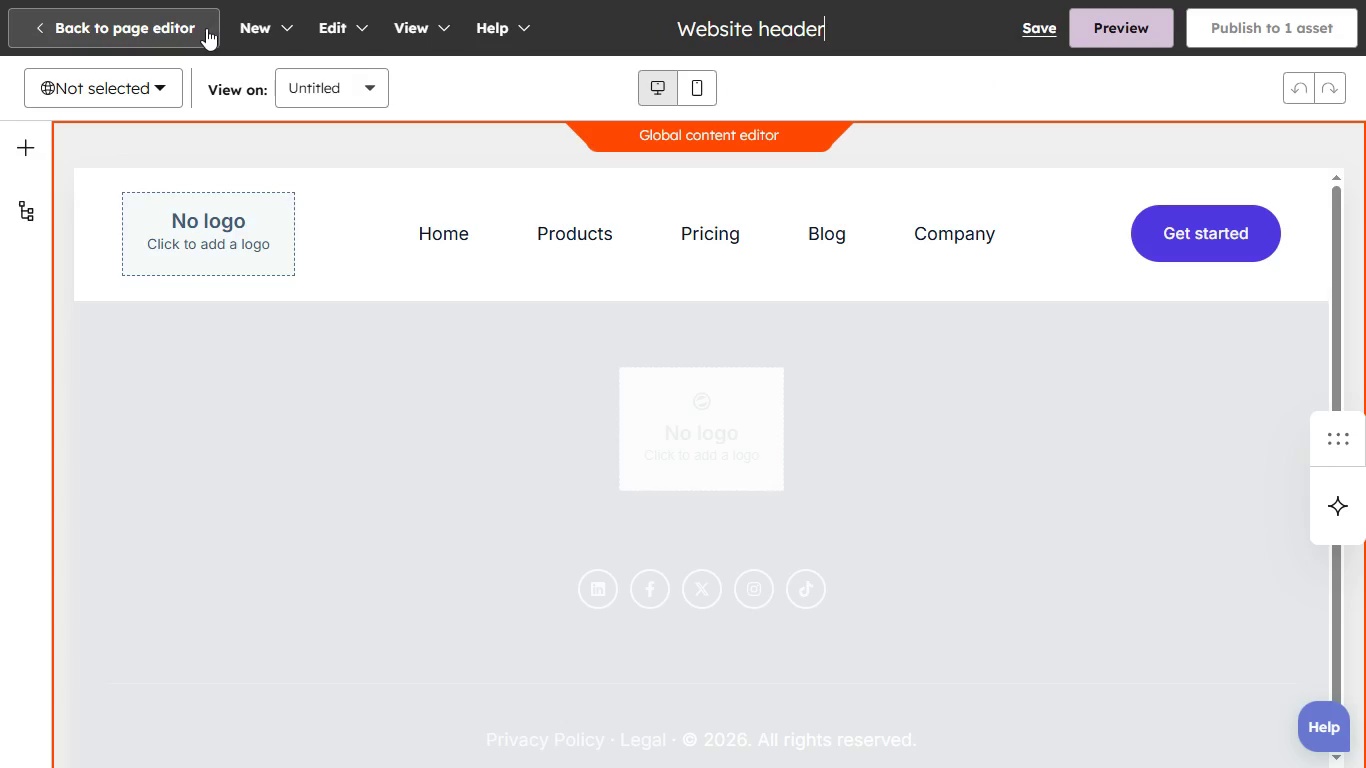 
left_click([204, 28])
 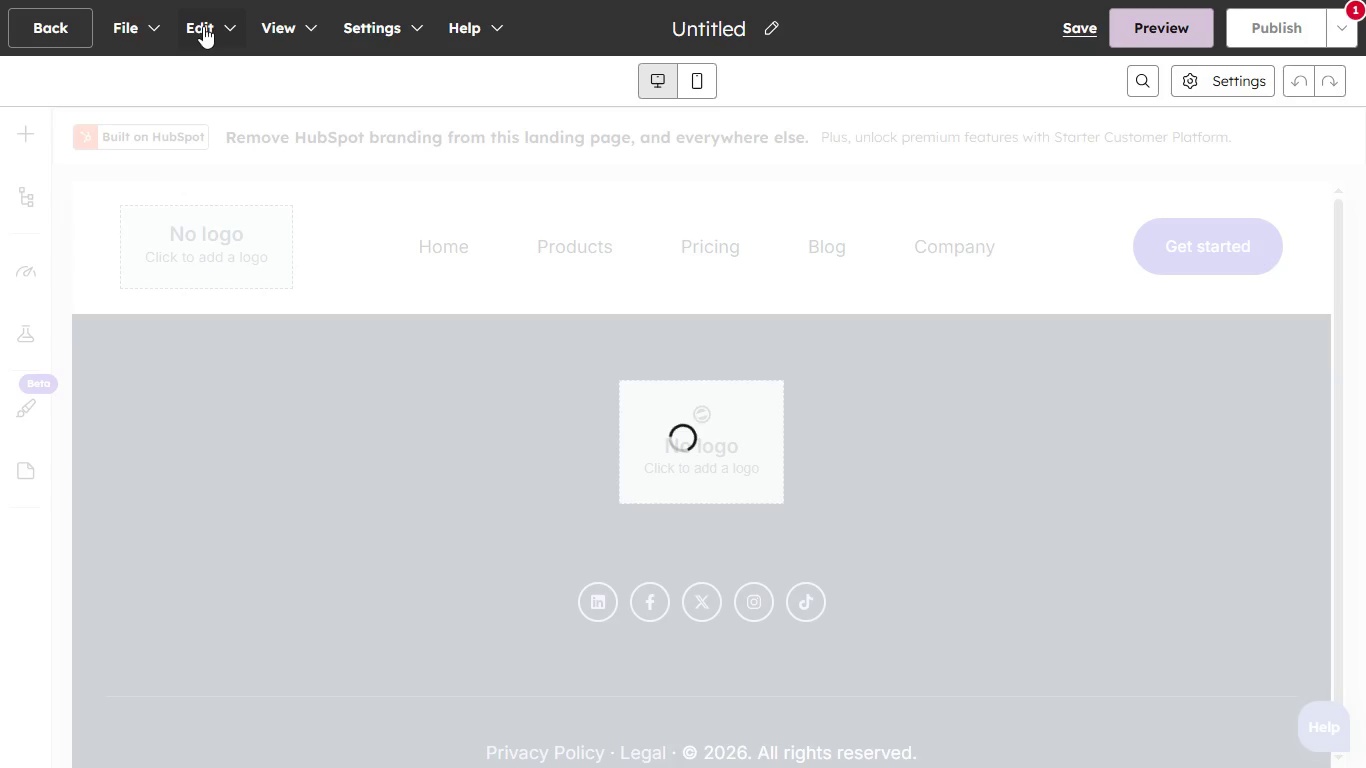 
left_click([42, 33])
 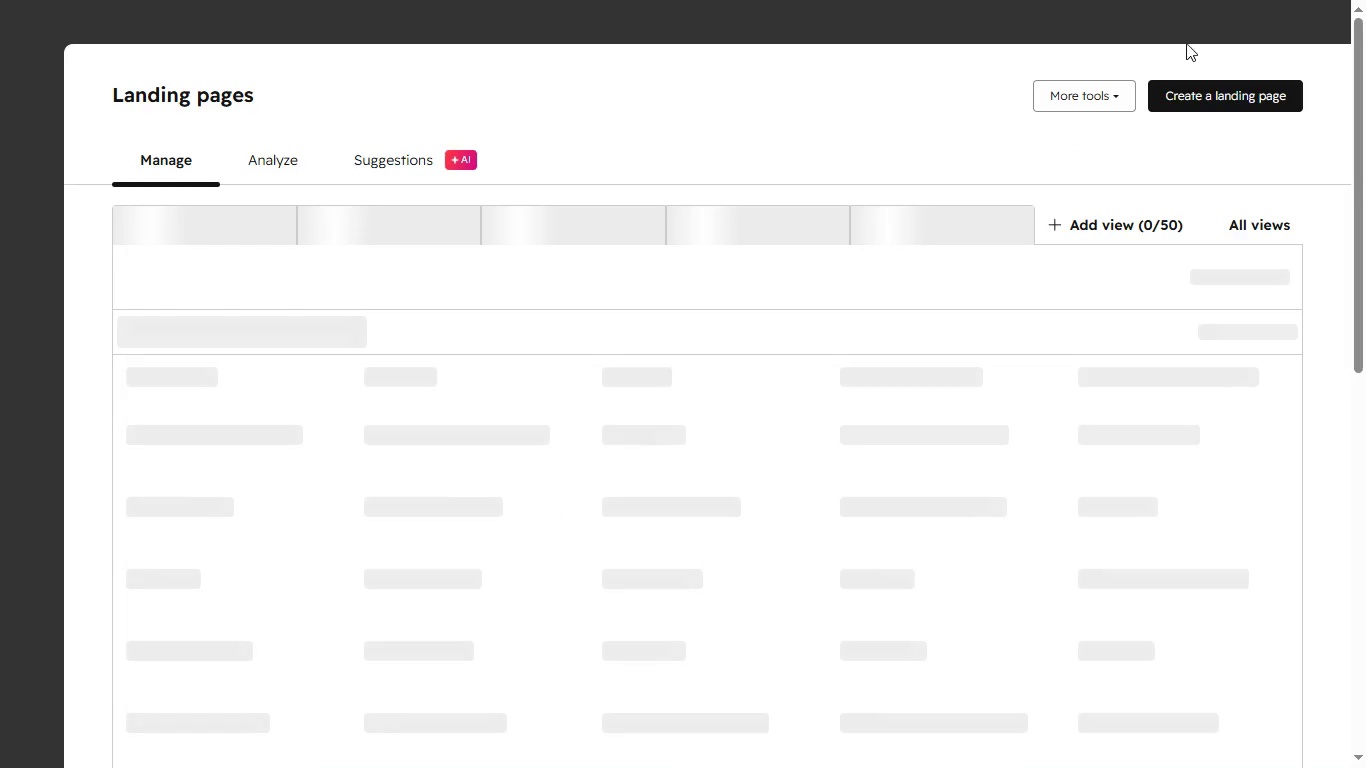 
left_click([1226, 90])
 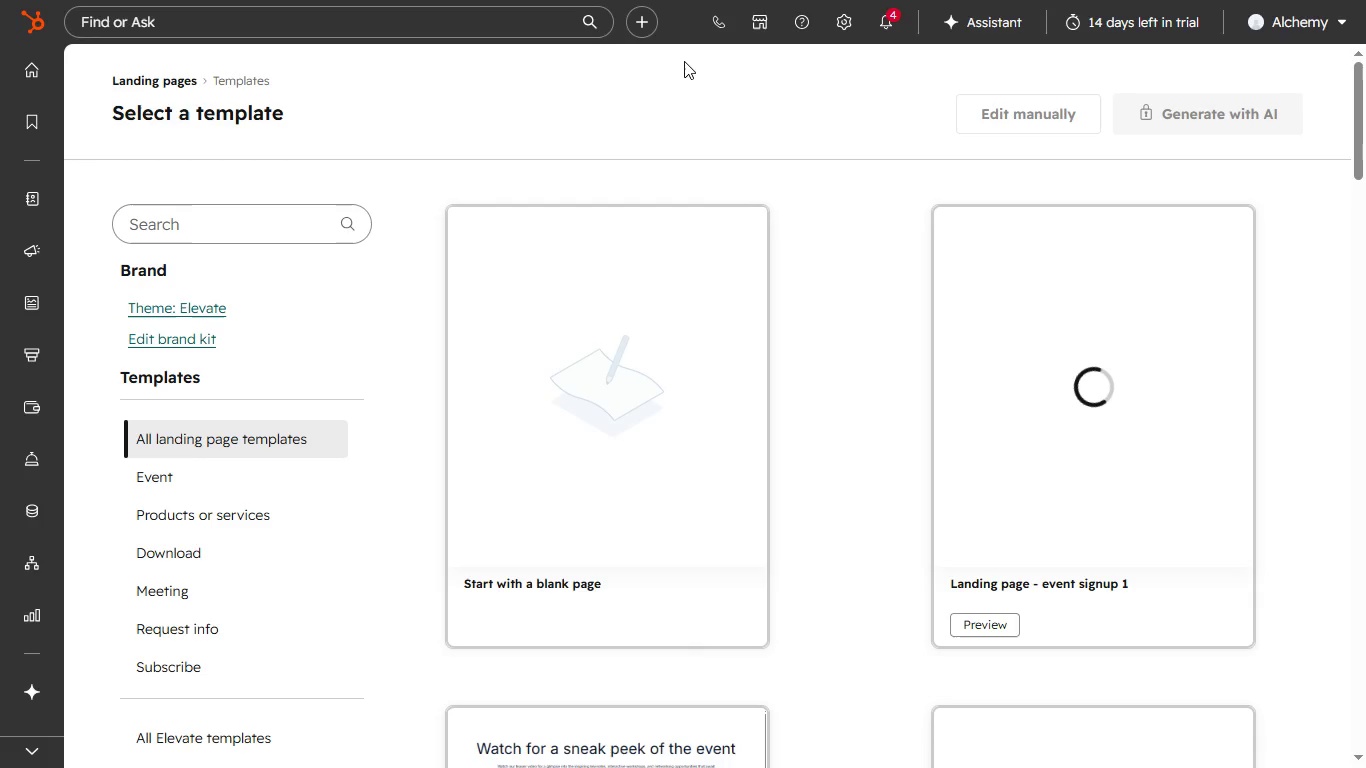 
wait(7.59)
 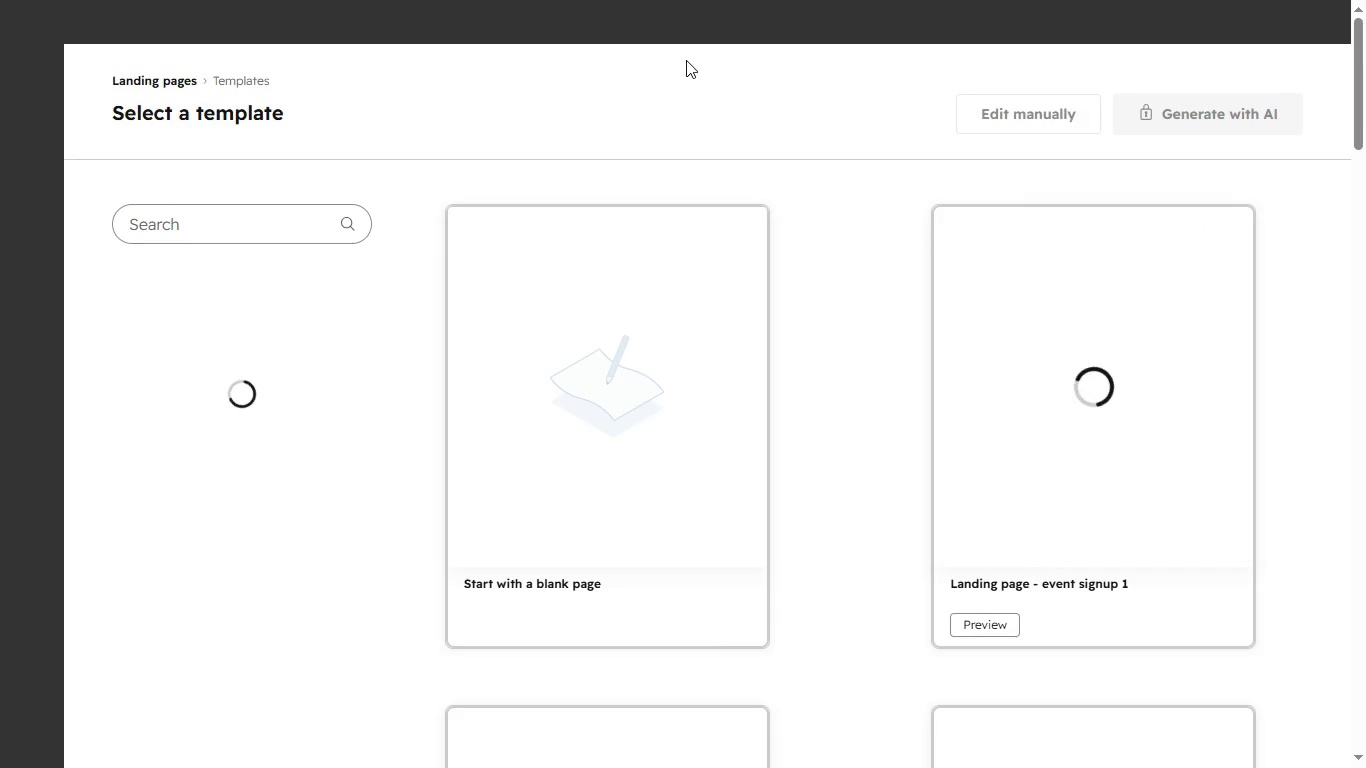 
scroll: coordinate [871, 139], scroll_direction: up, amount: 3.0
 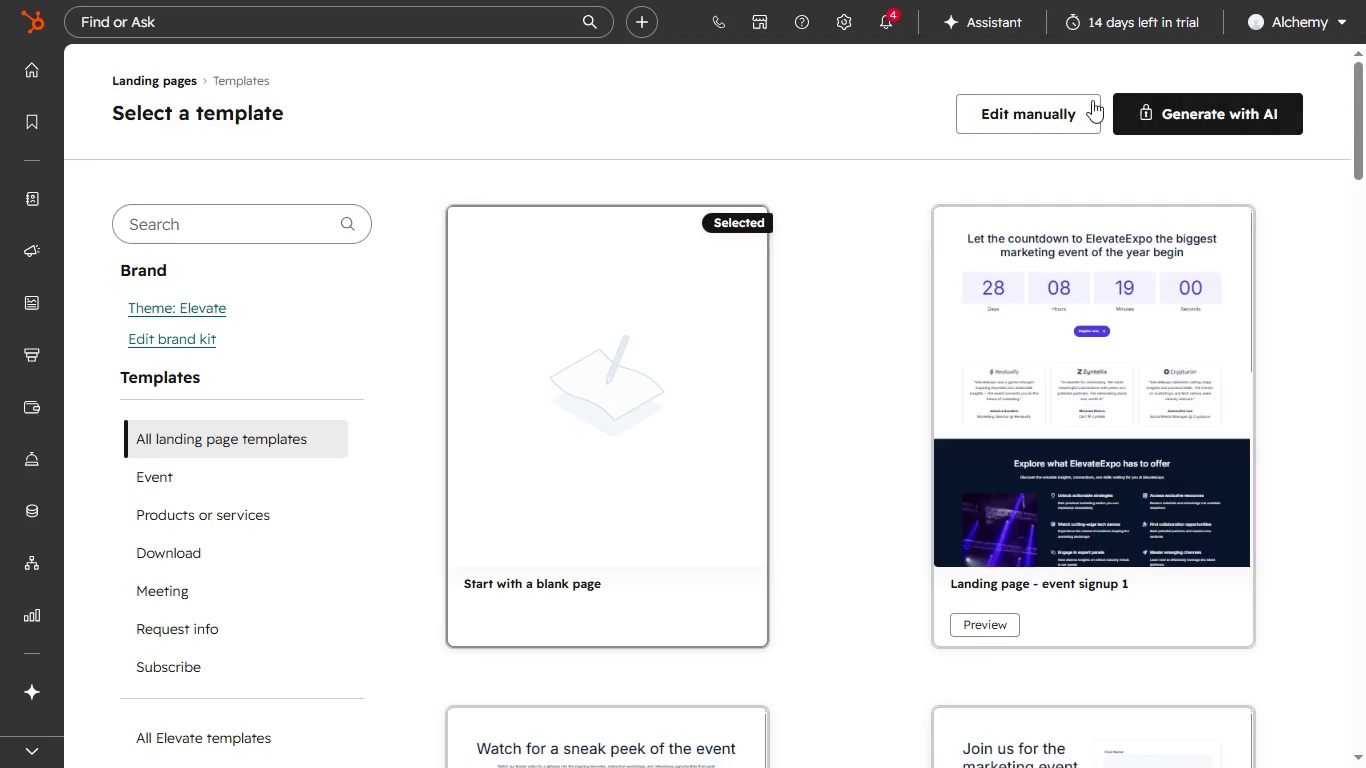 
left_click([1036, 101])
 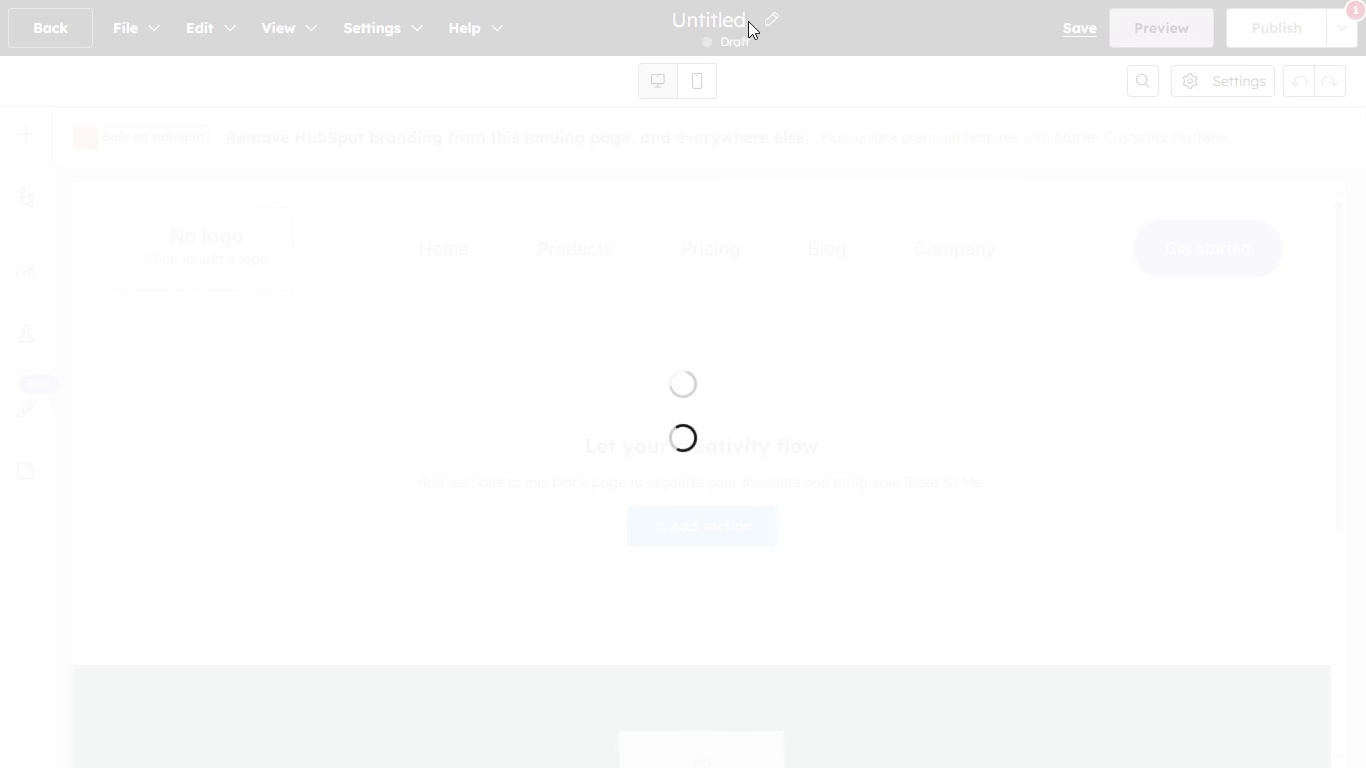 
wait(5.66)
 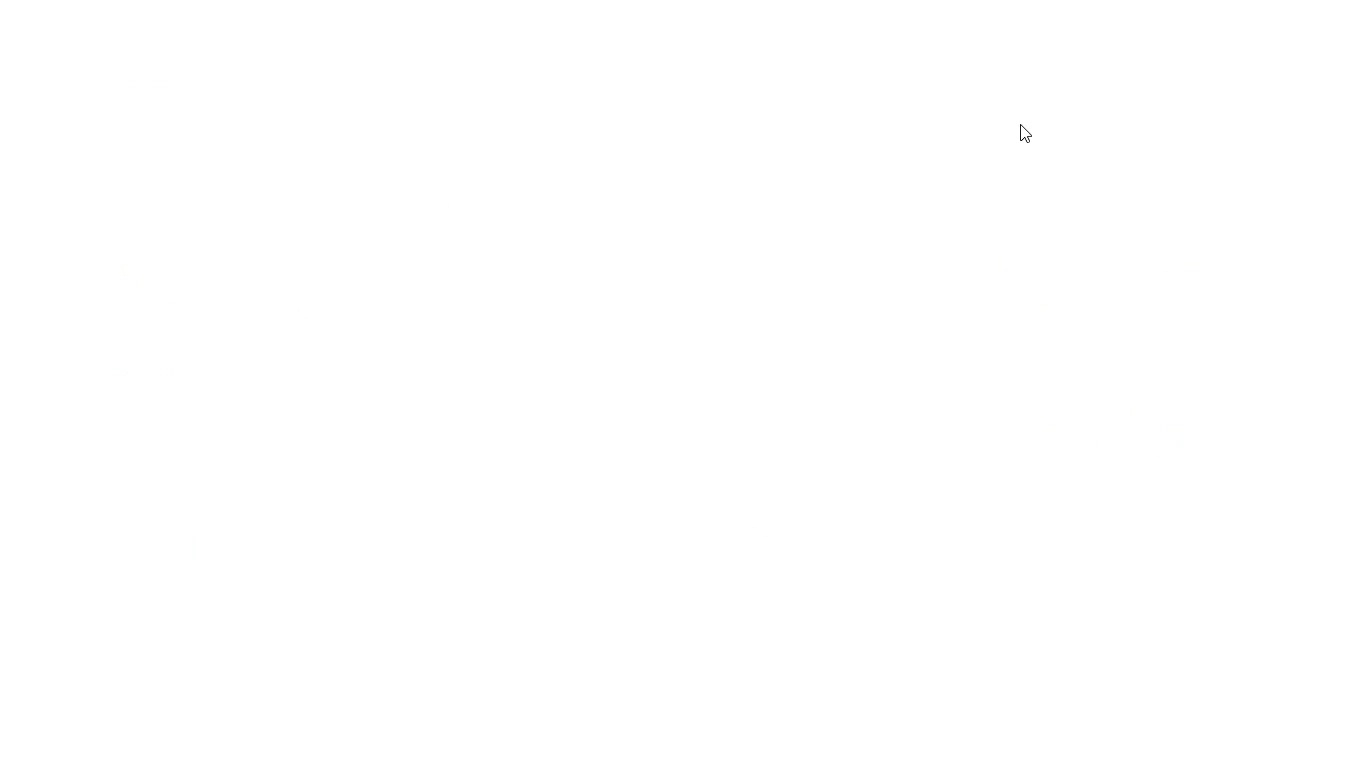 
left_click([732, 45])
 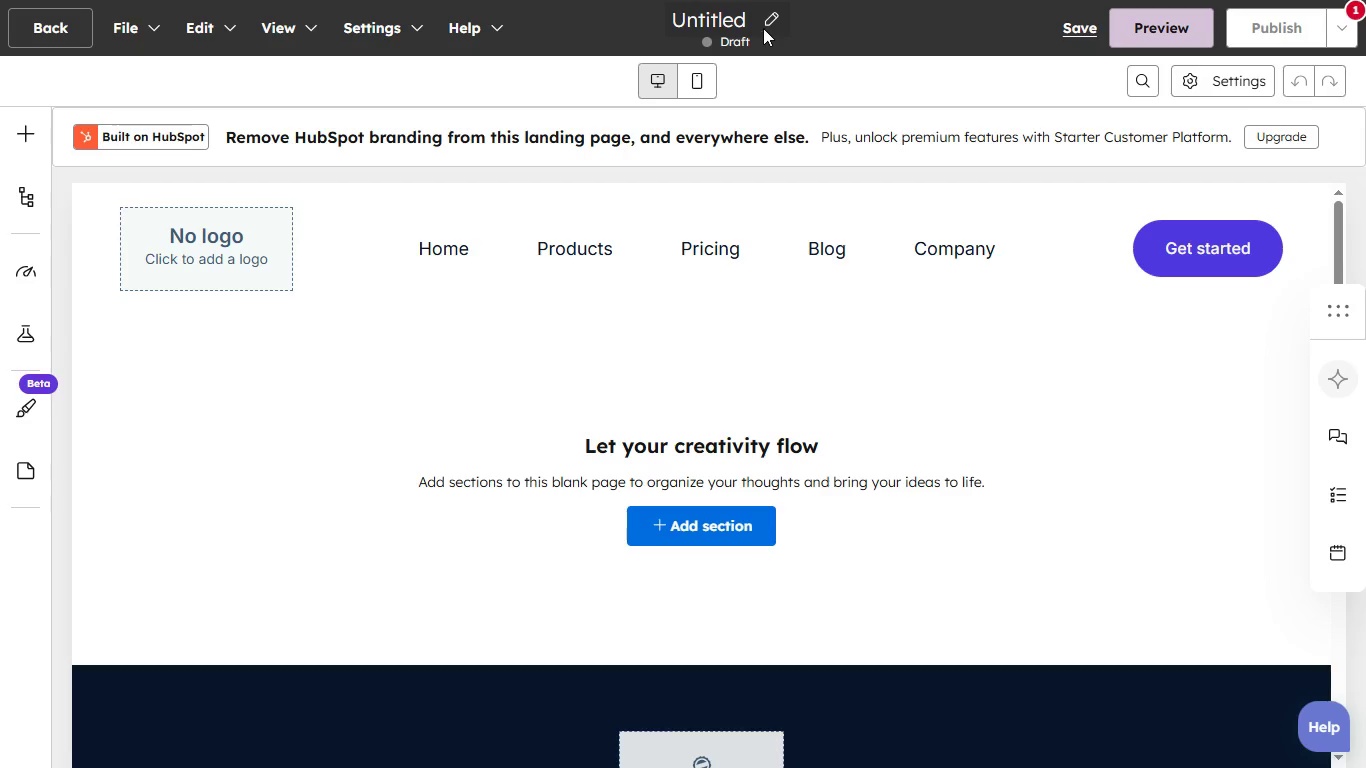 
left_click([774, 15])
 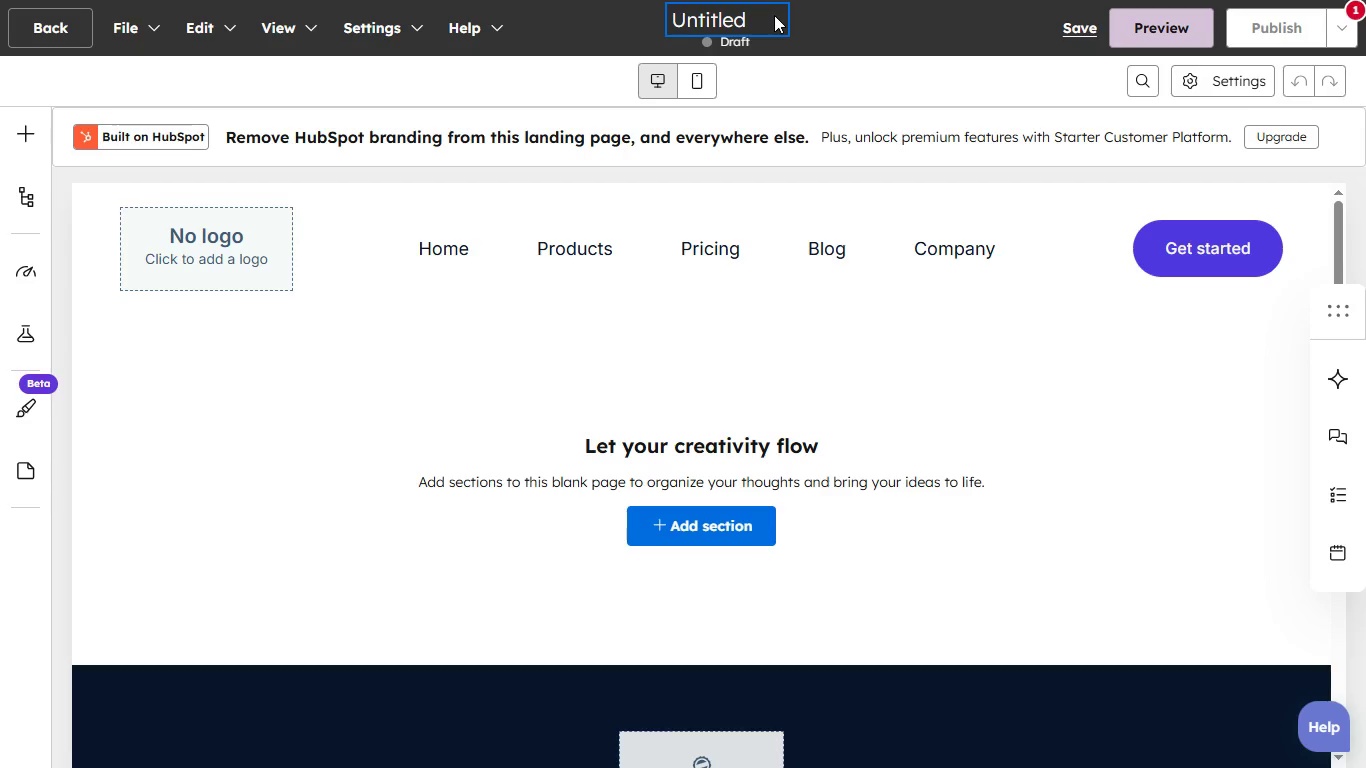 
key(Backspace)
 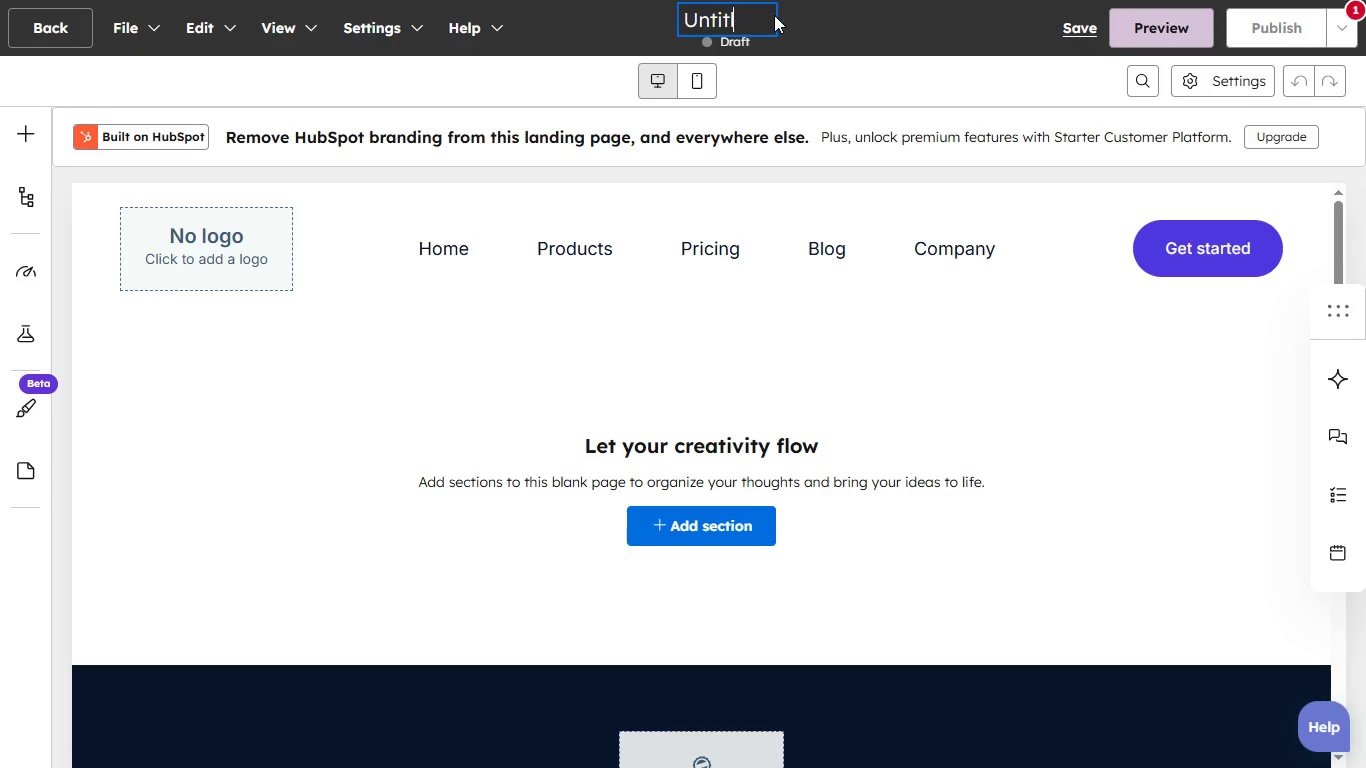 
key(Backspace)
 